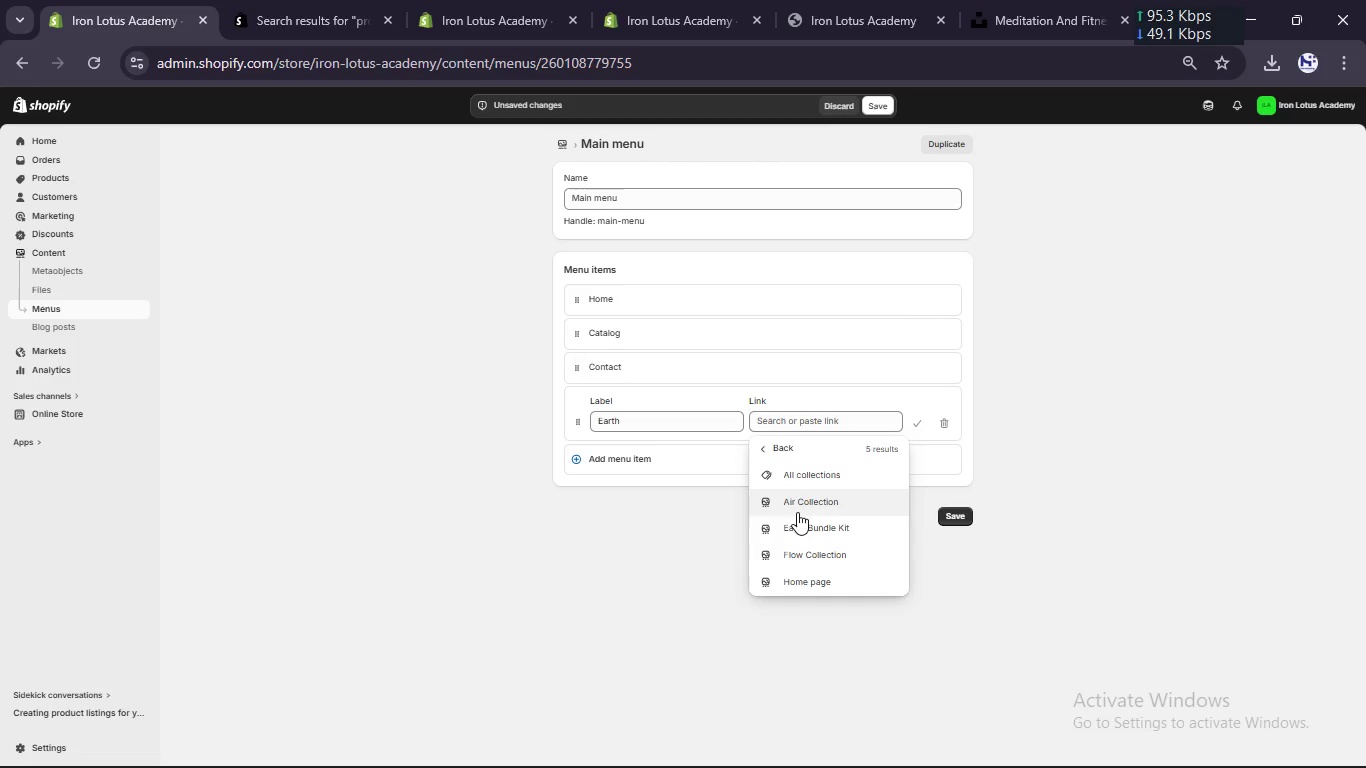 
left_click([797, 520])
 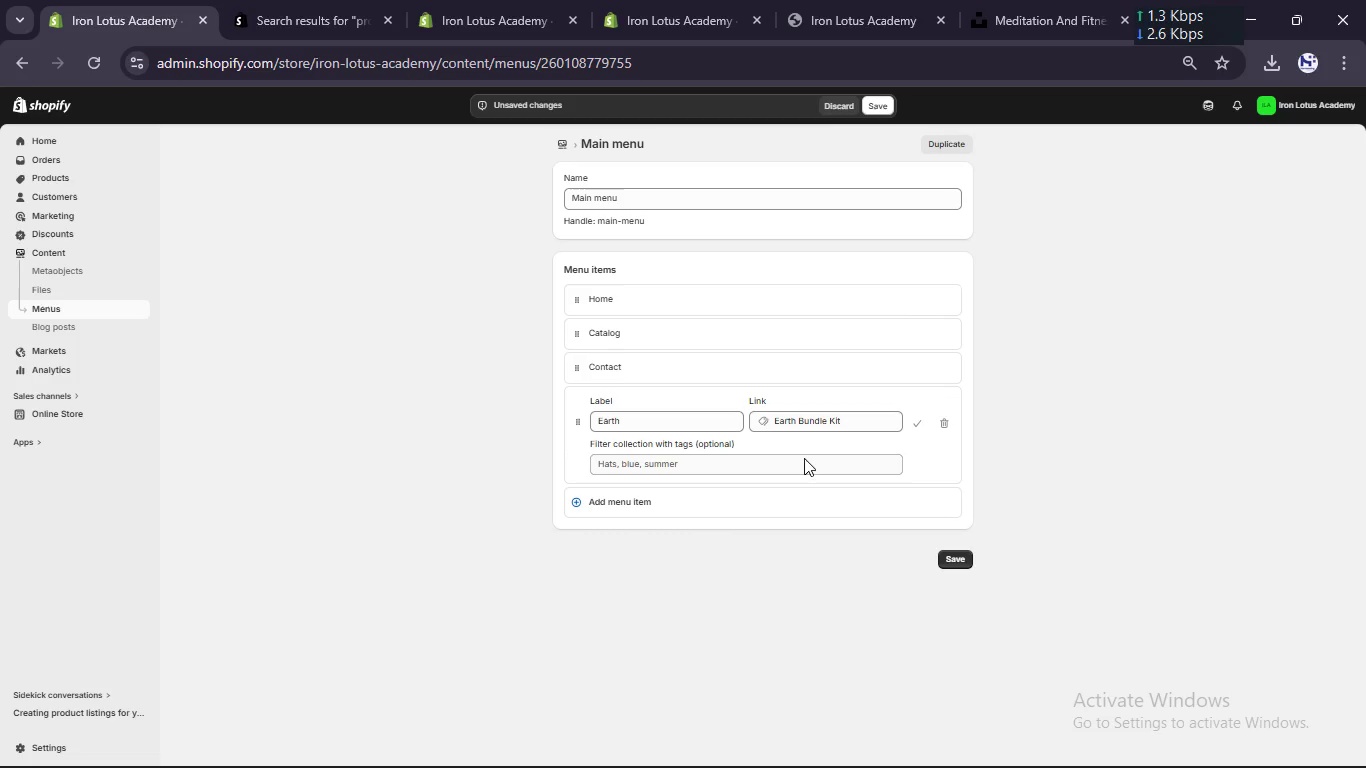 
left_click([919, 425])
 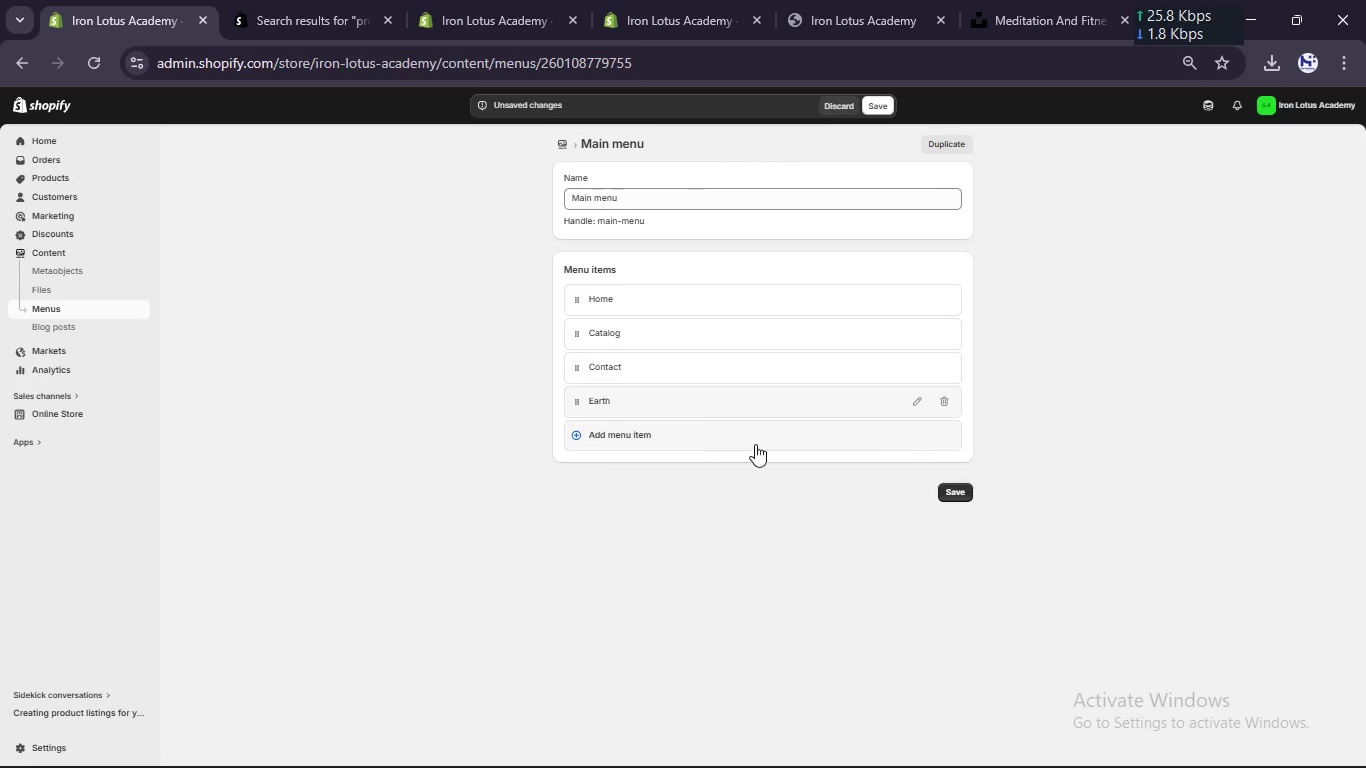 
left_click([700, 430])
 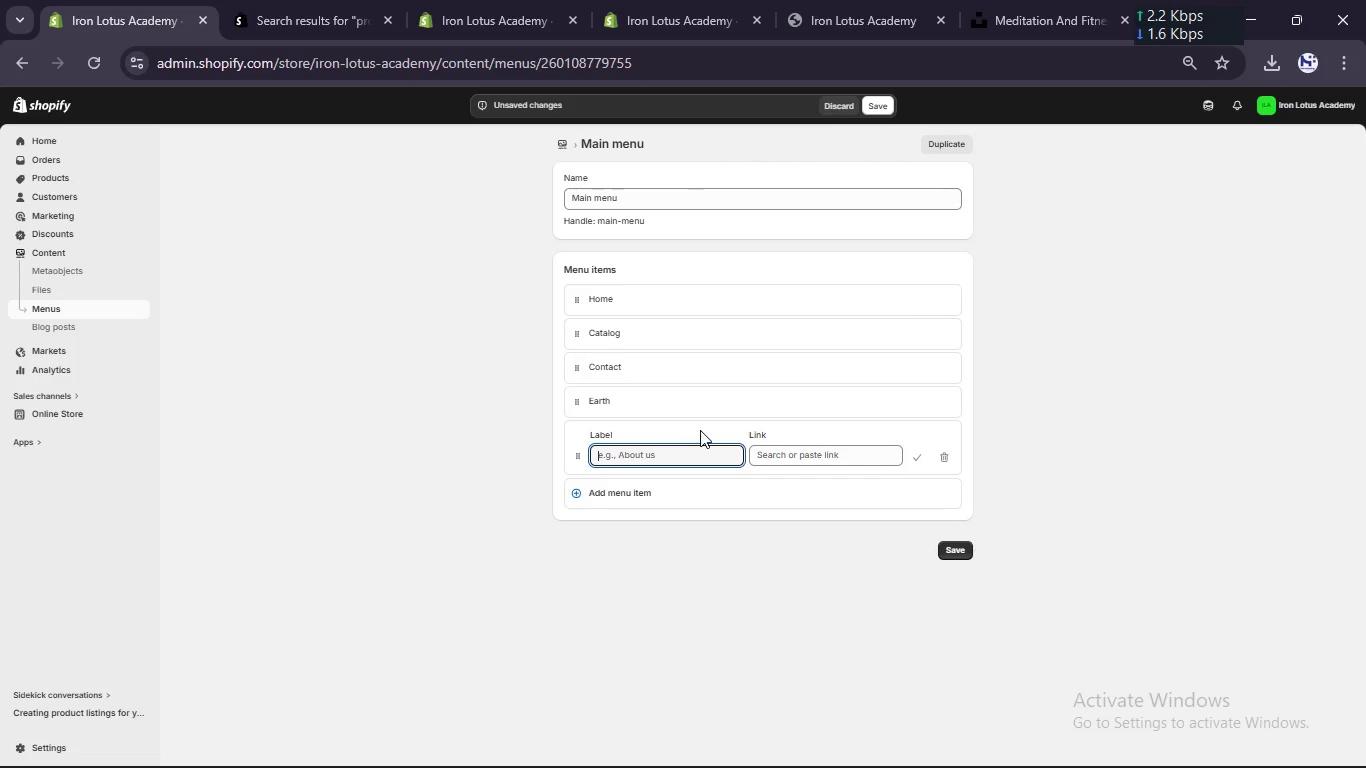 
type(Air)
 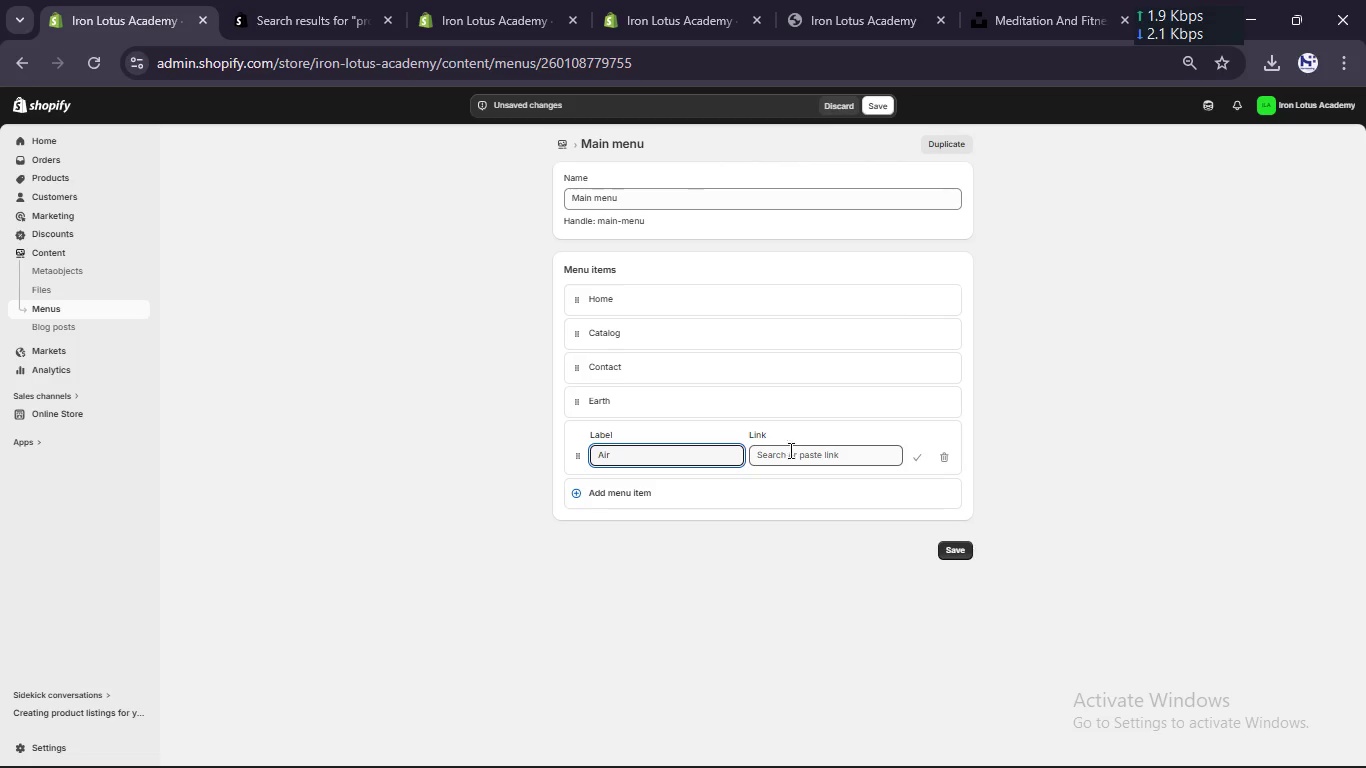 
left_click([791, 451])
 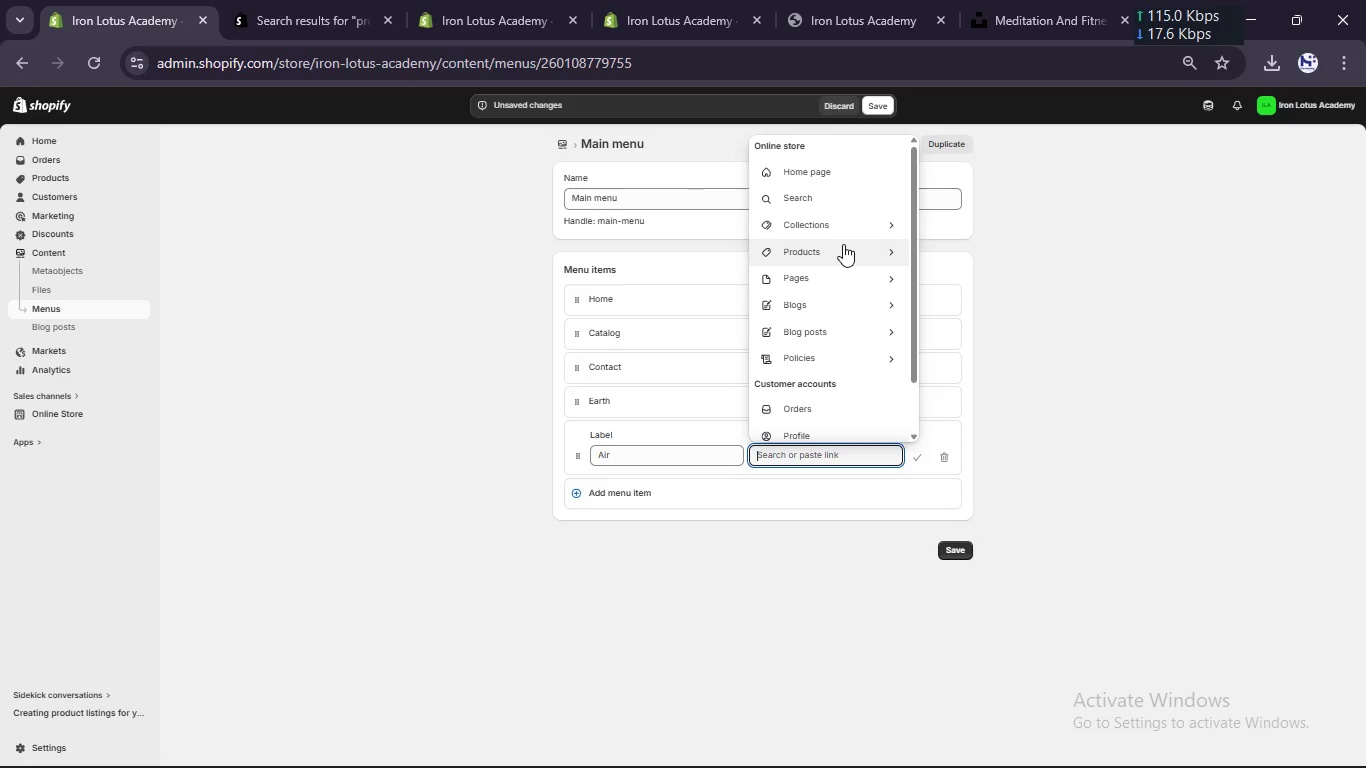 
left_click([855, 213])
 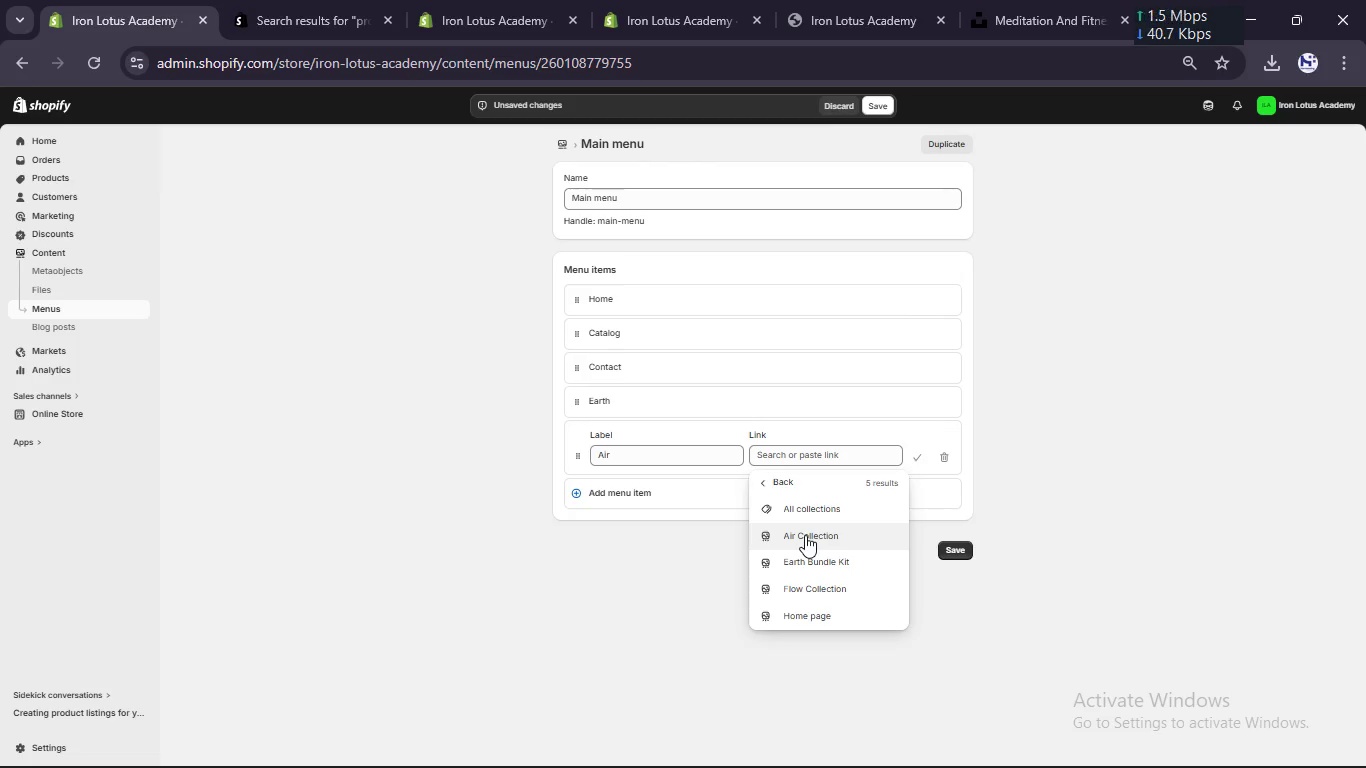 
left_click([809, 536])
 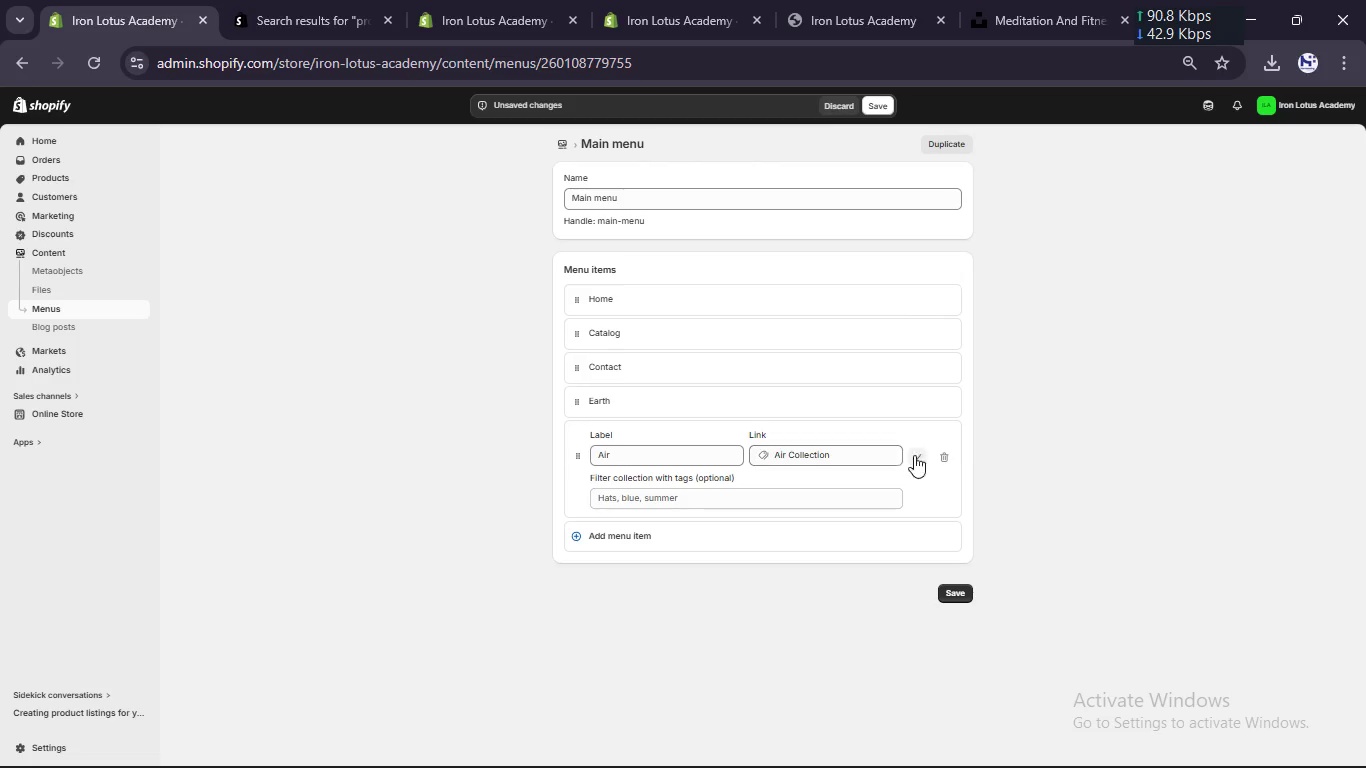 
left_click([926, 460])
 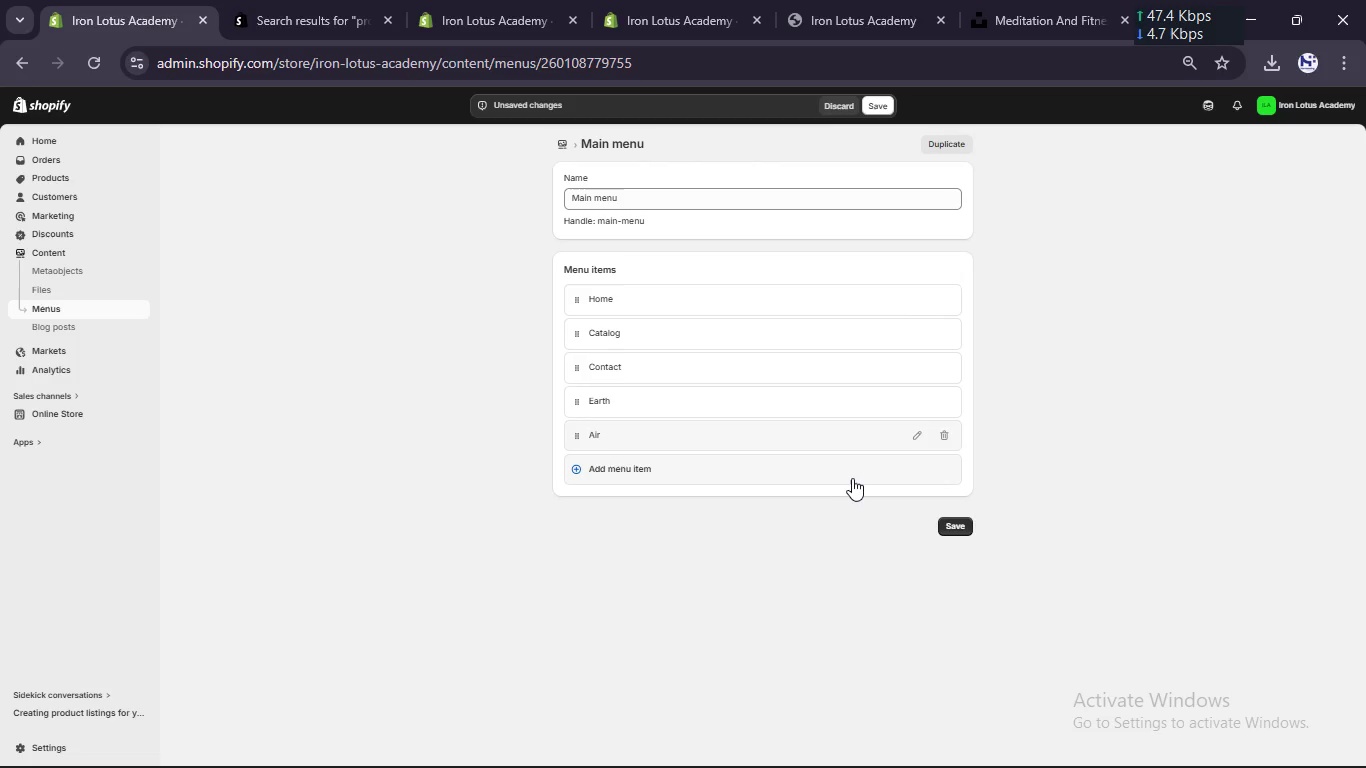 
left_click([851, 480])
 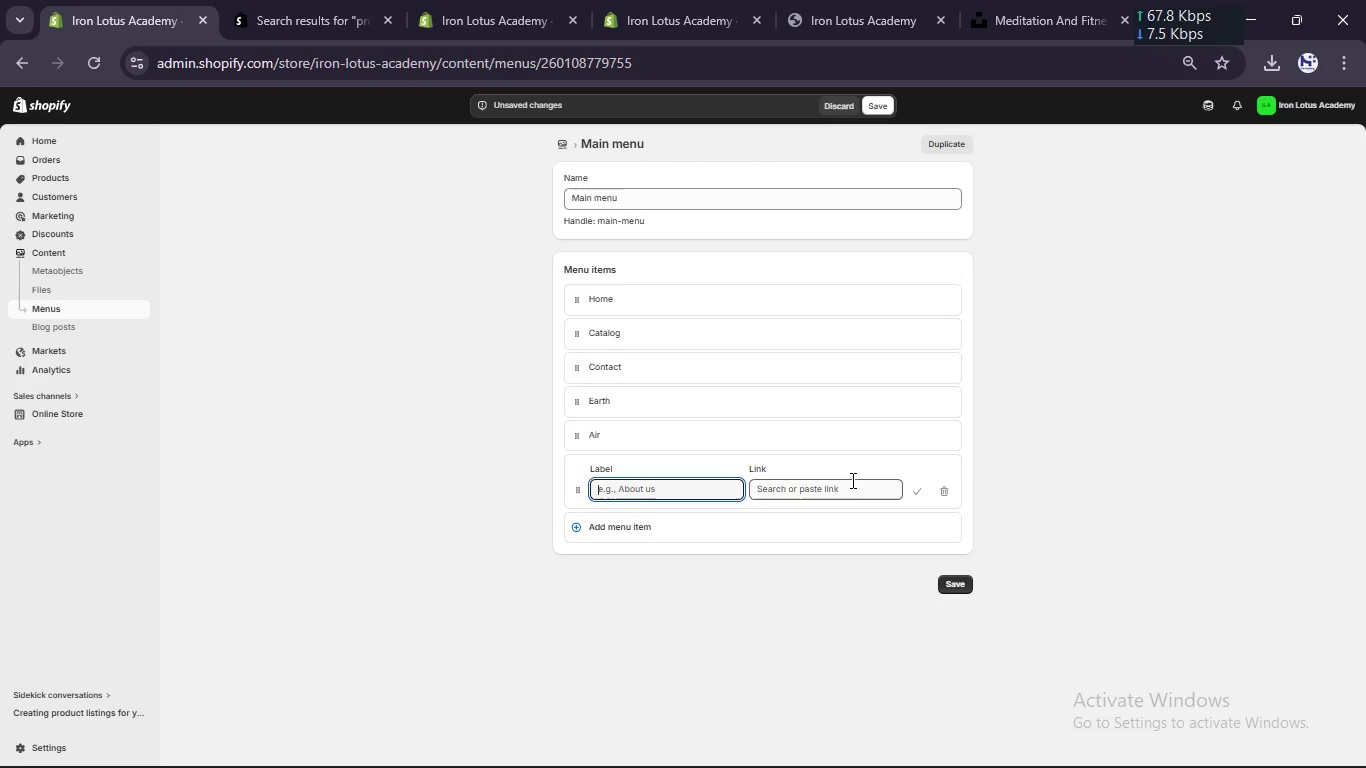 
type(Flow)
 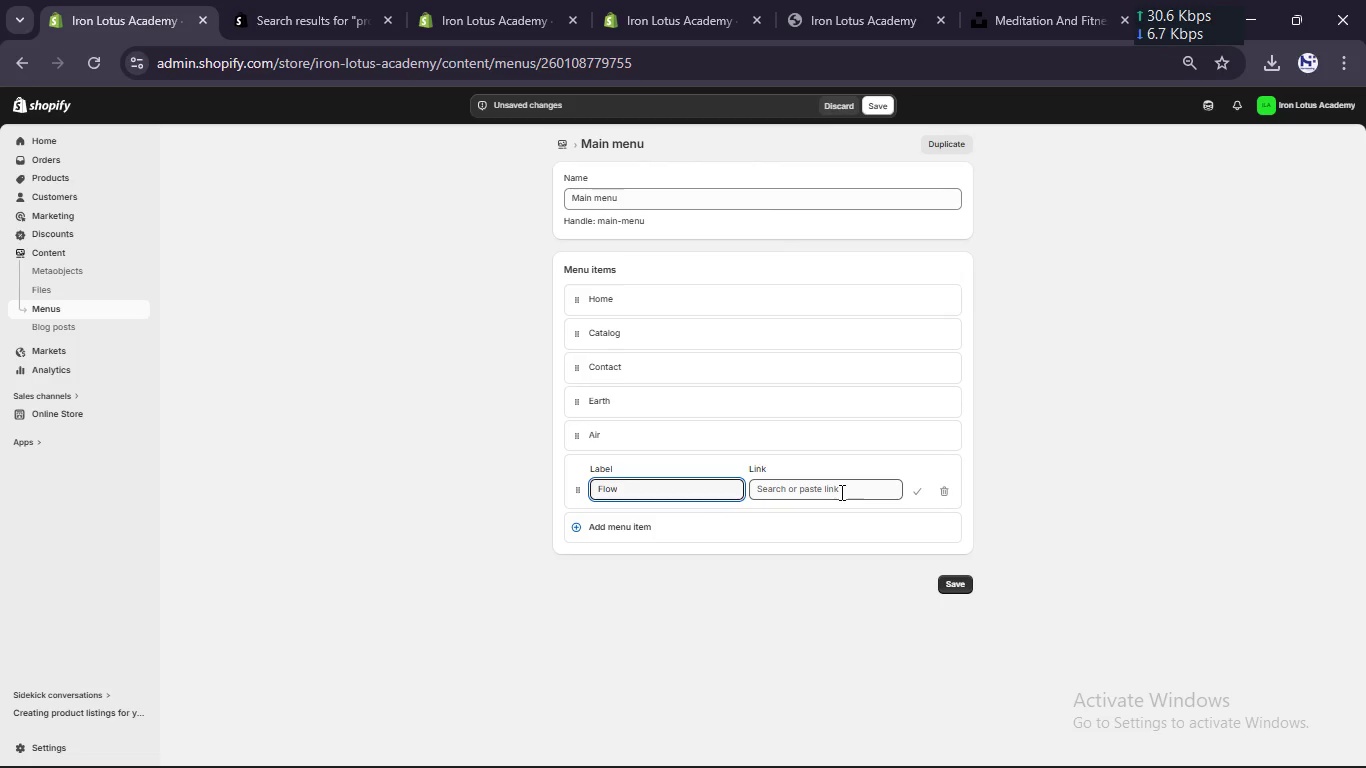 
left_click([840, 492])
 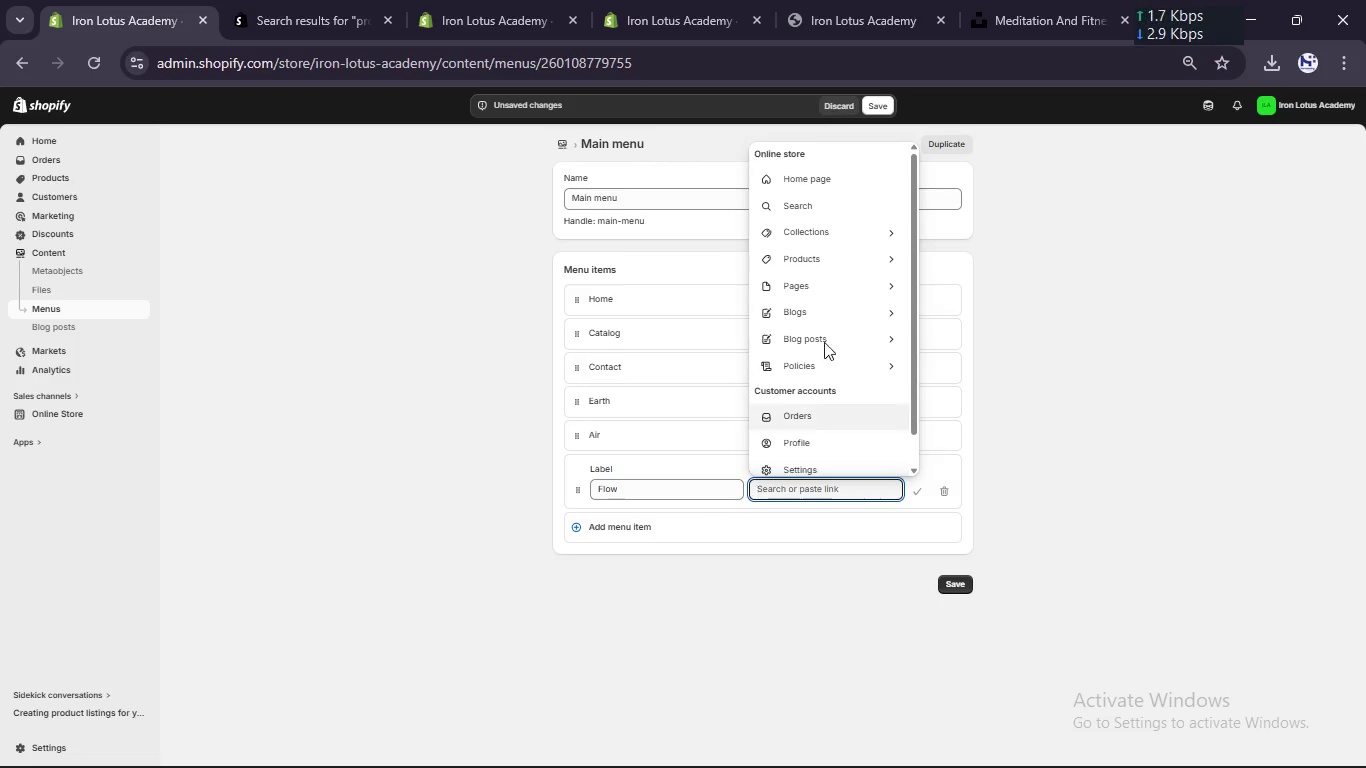 
left_click([840, 235])
 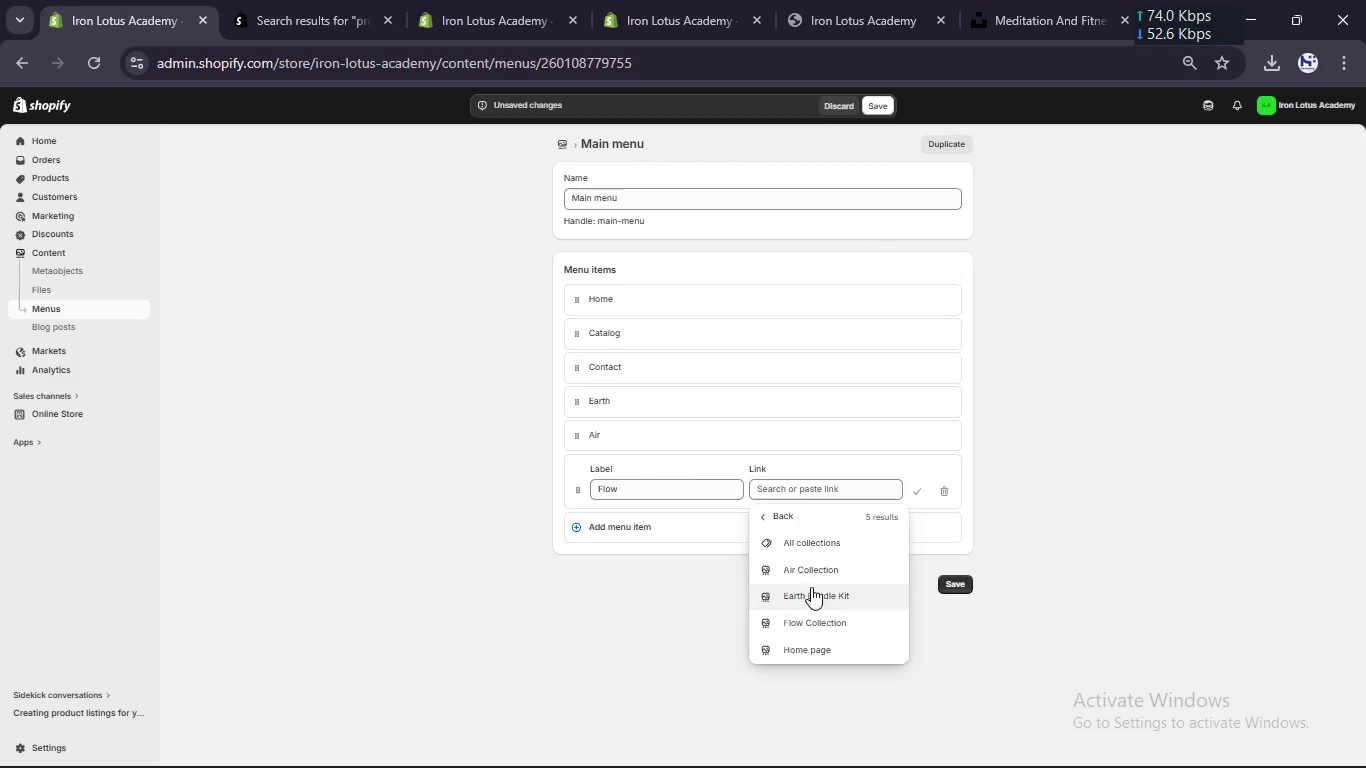 
left_click([809, 618])
 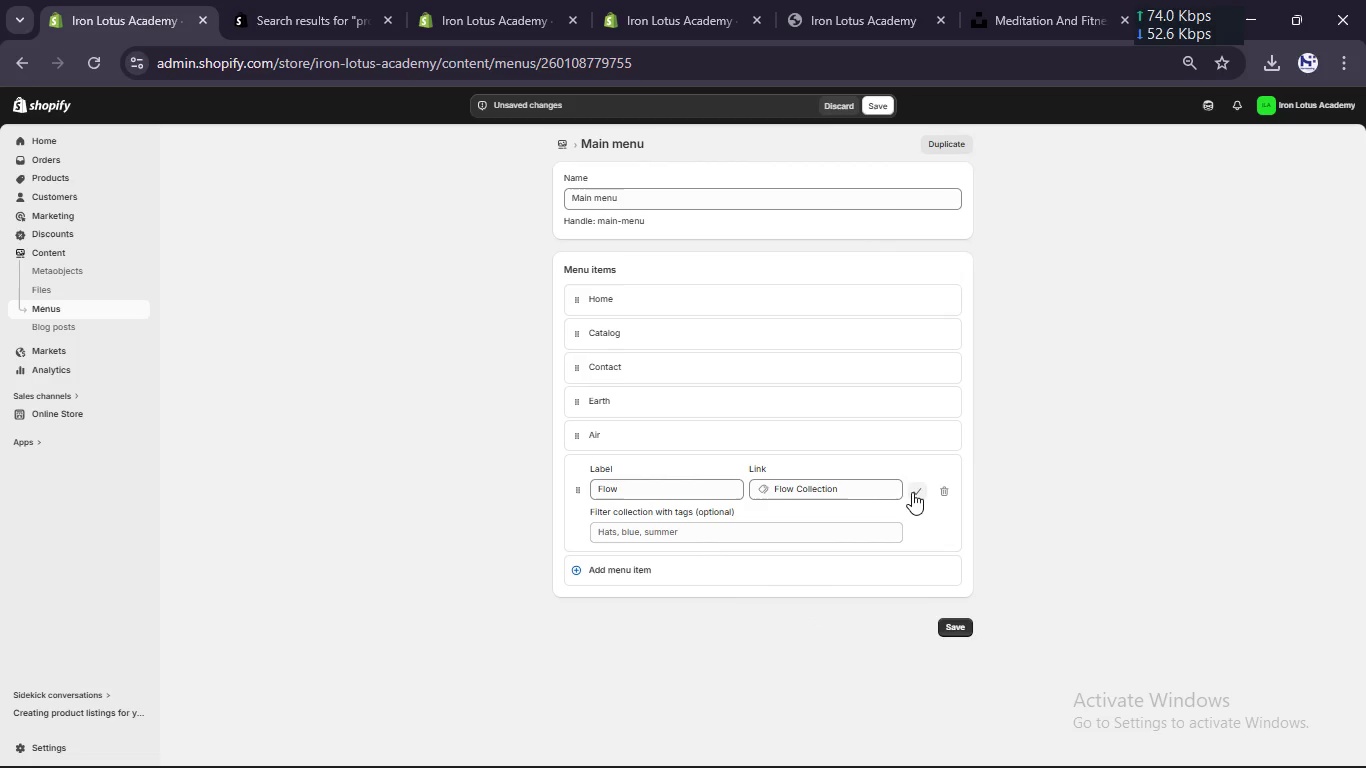 
left_click([917, 489])
 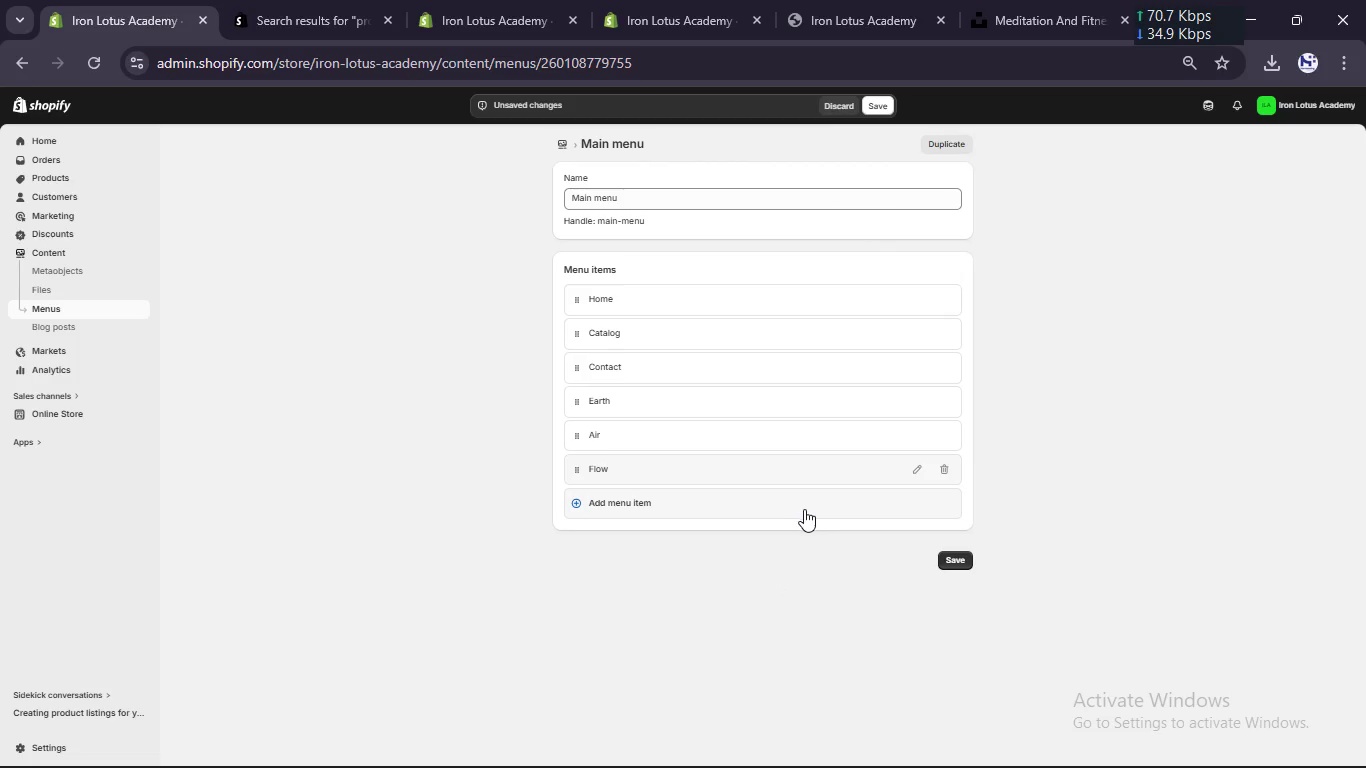 
left_click([803, 509])
 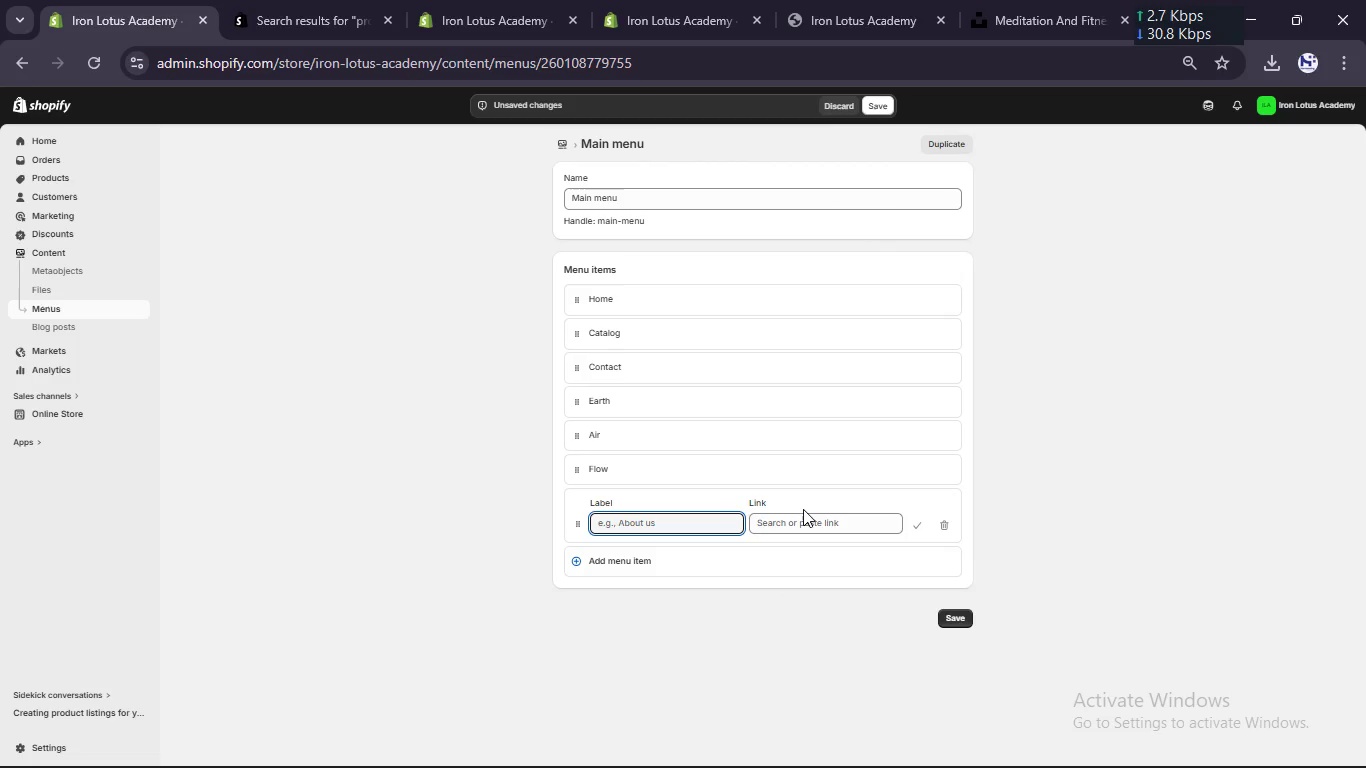 
type(Starte)
 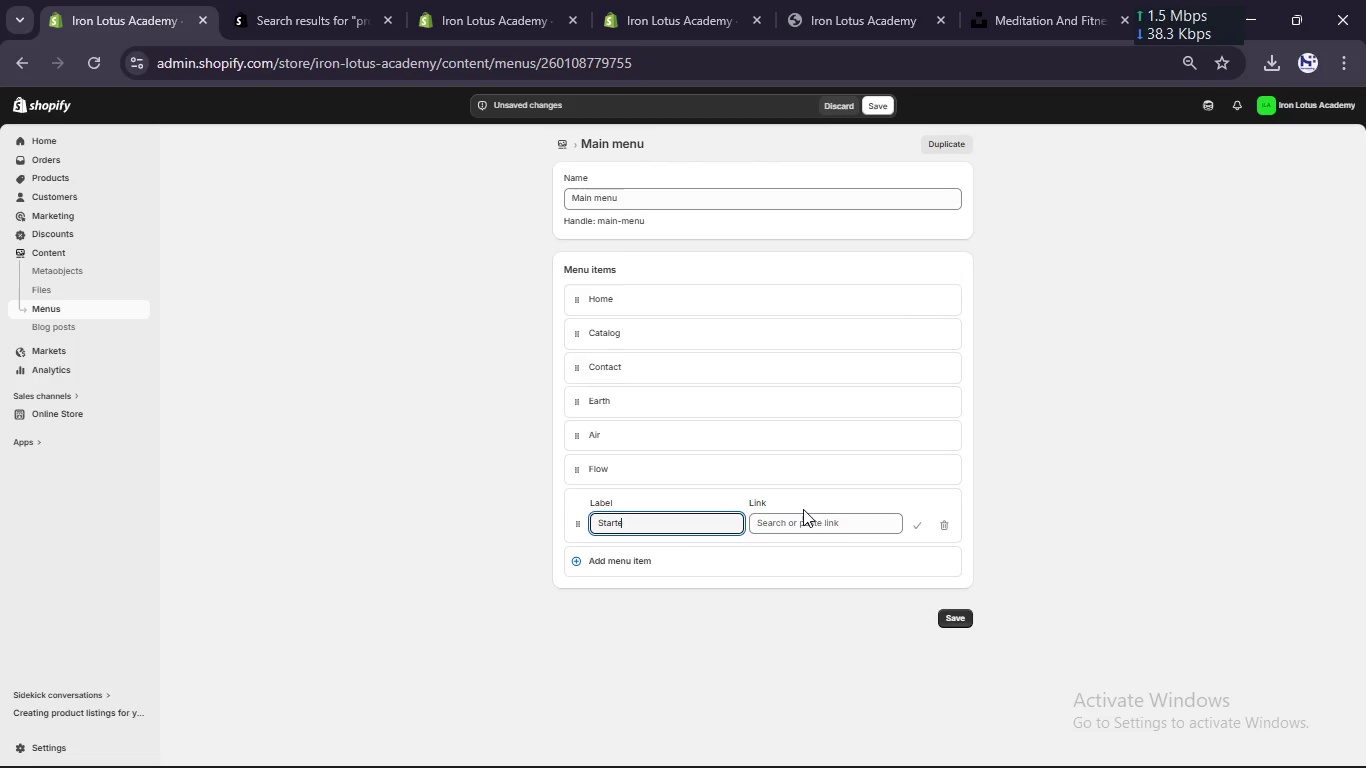 
type(r Kits)
 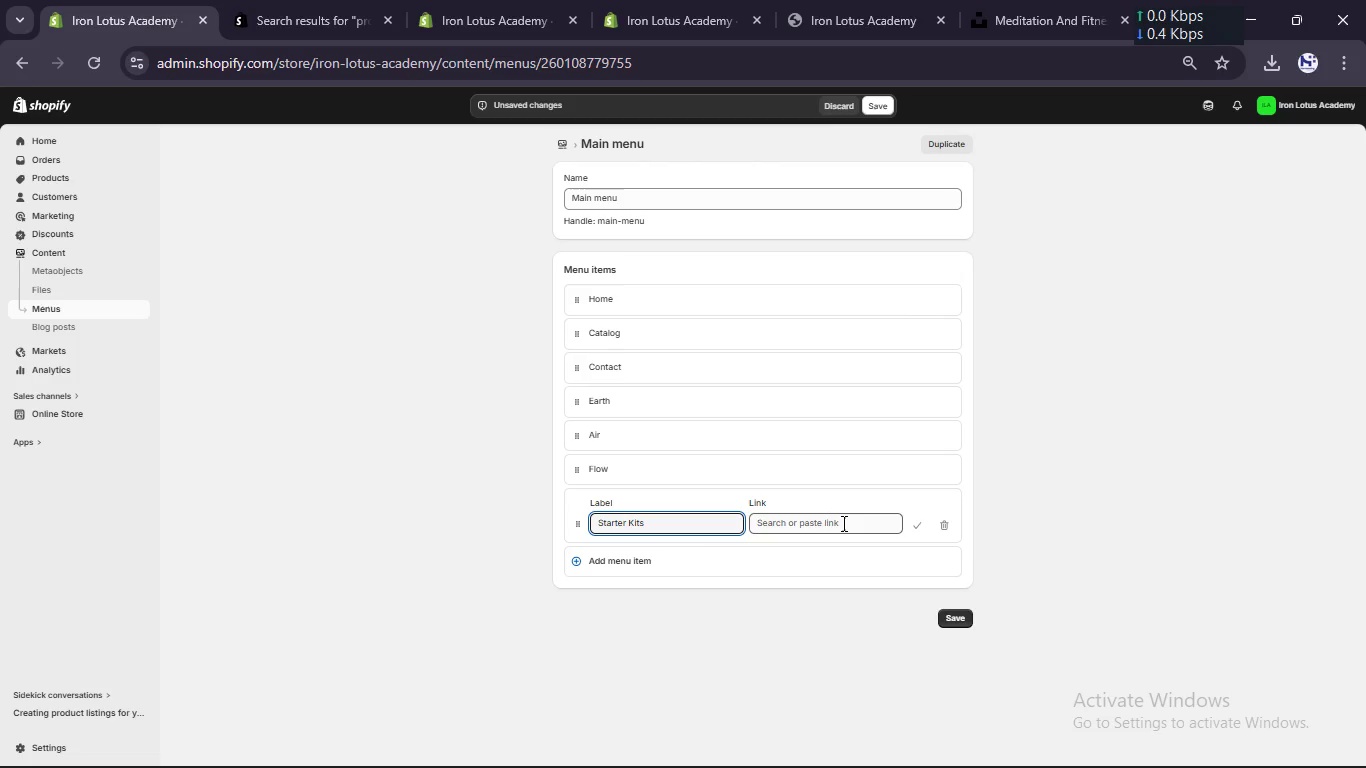 
left_click([843, 524])
 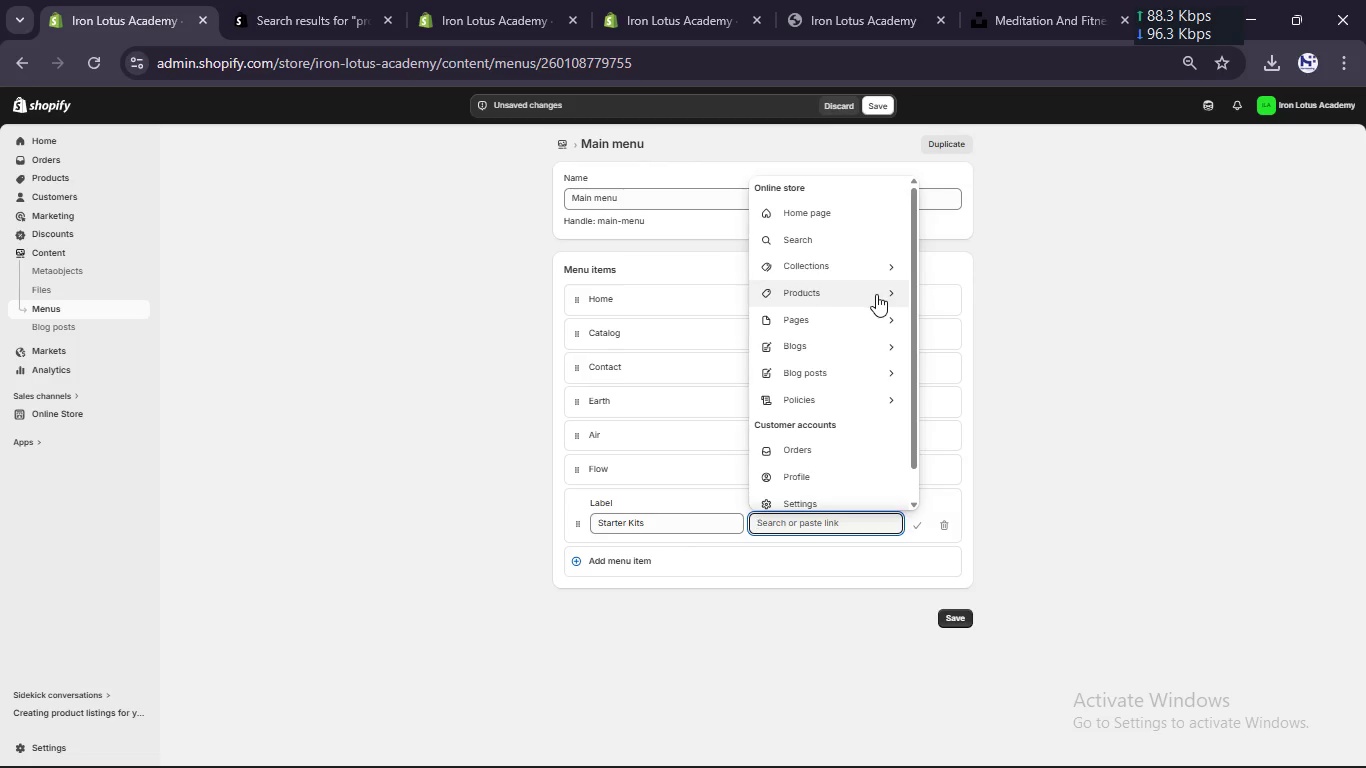 
left_click([882, 294])
 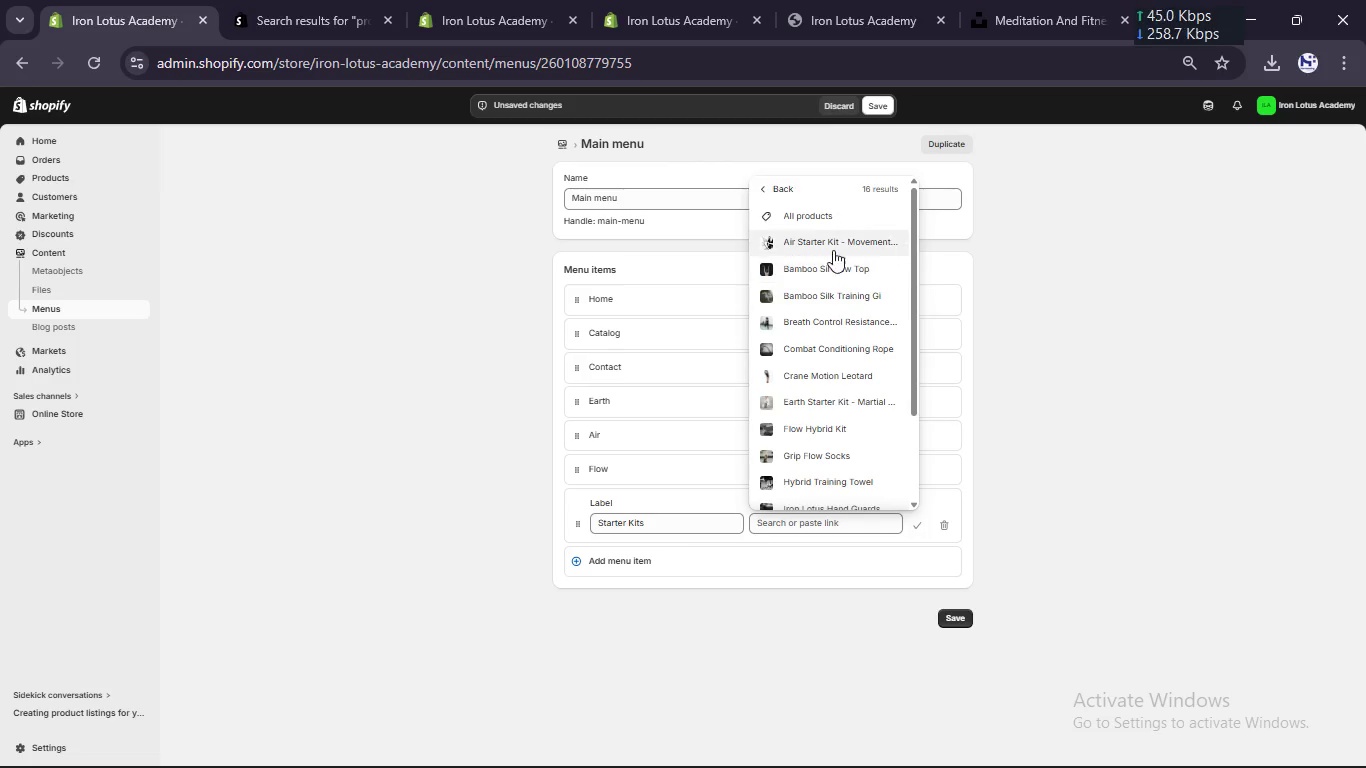 
left_click([828, 242])
 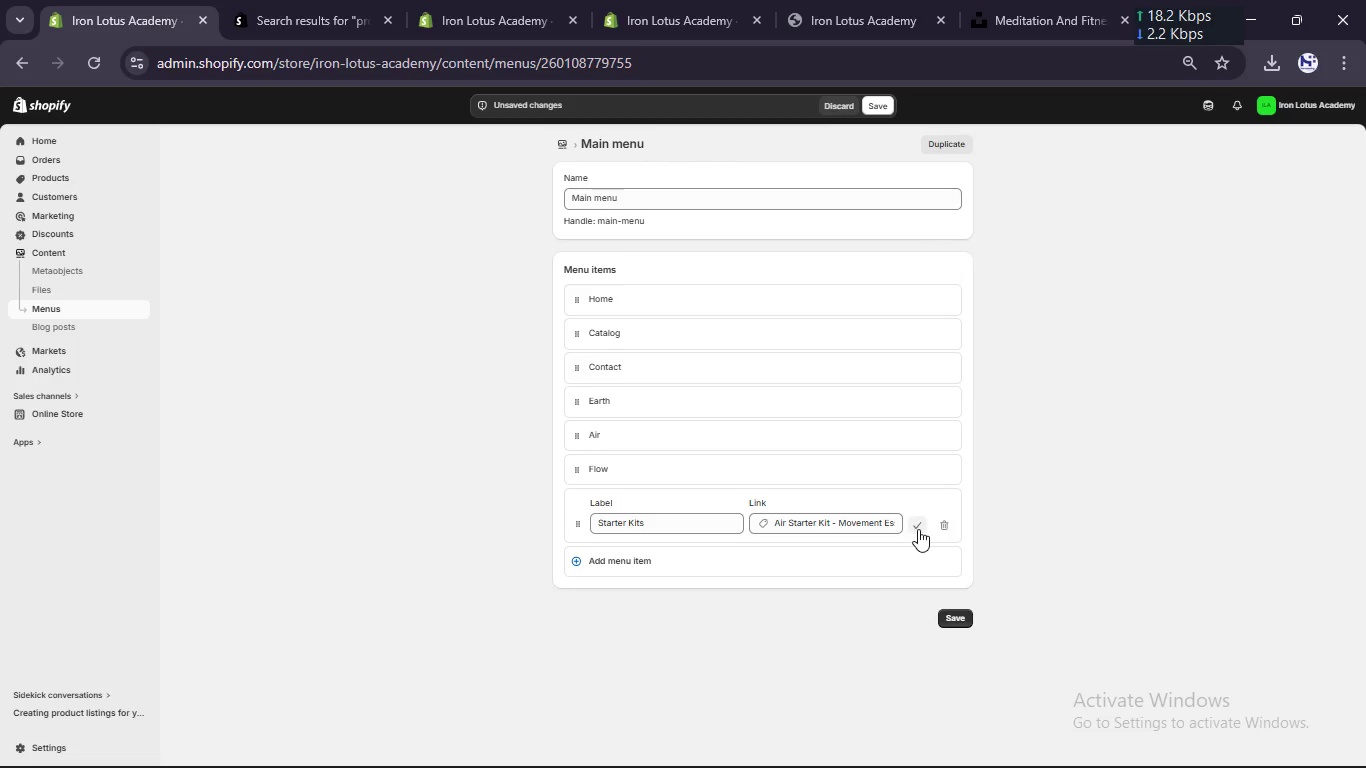 
wait(5.11)
 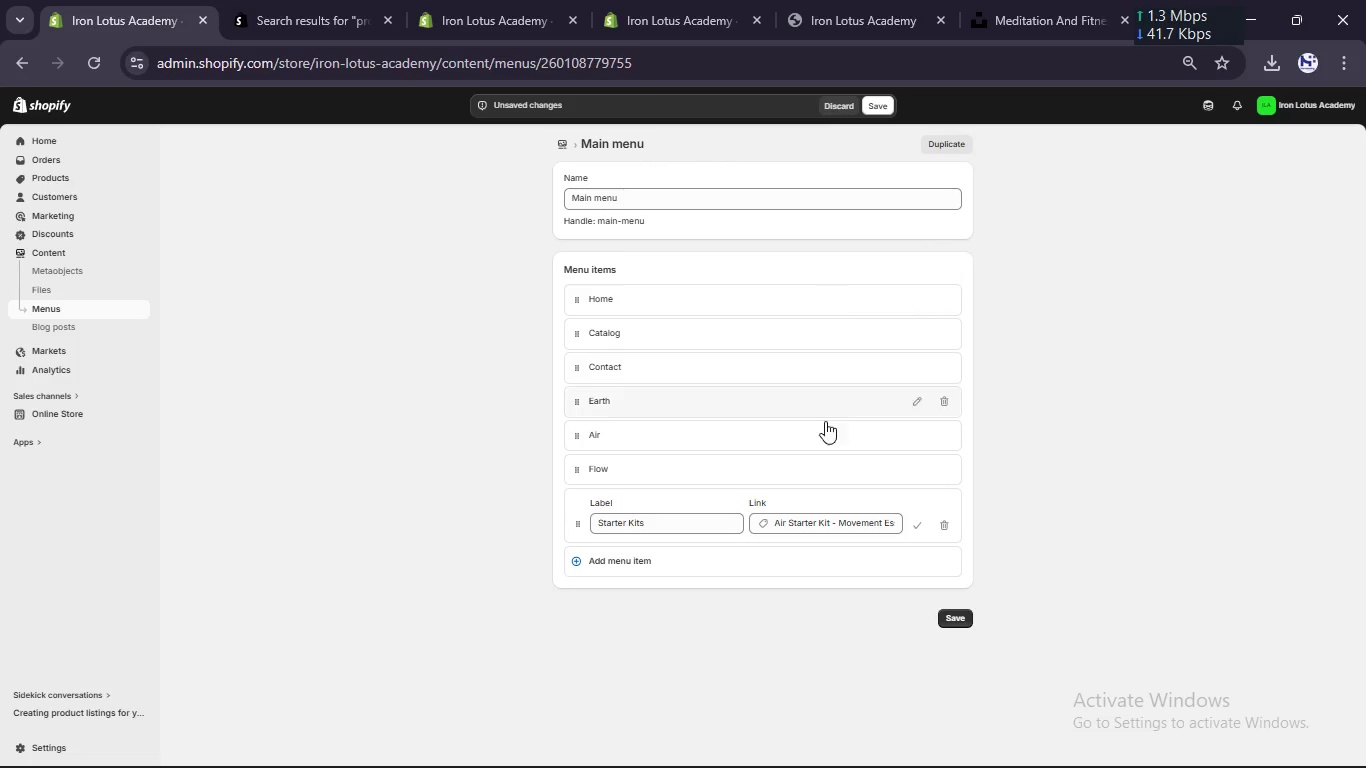 
left_click([862, 551])
 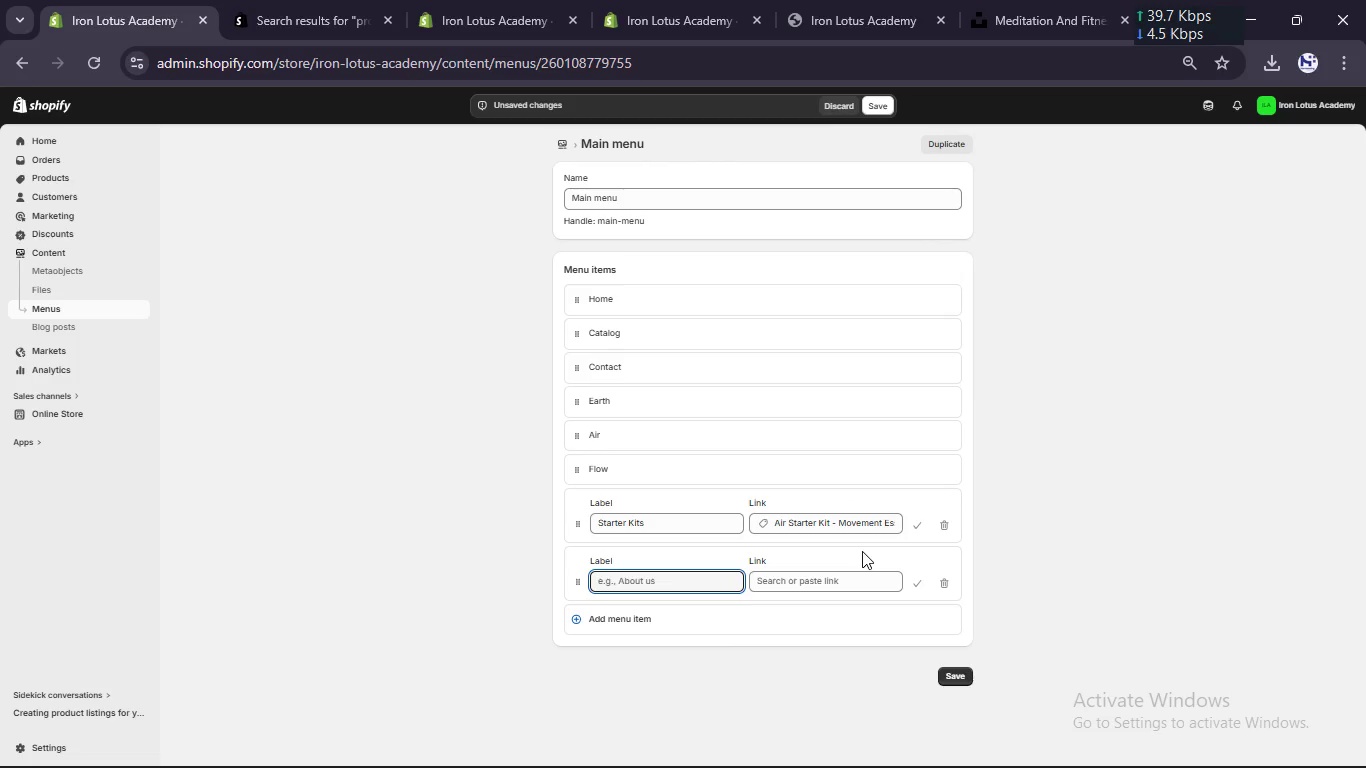 
type(About Us)
 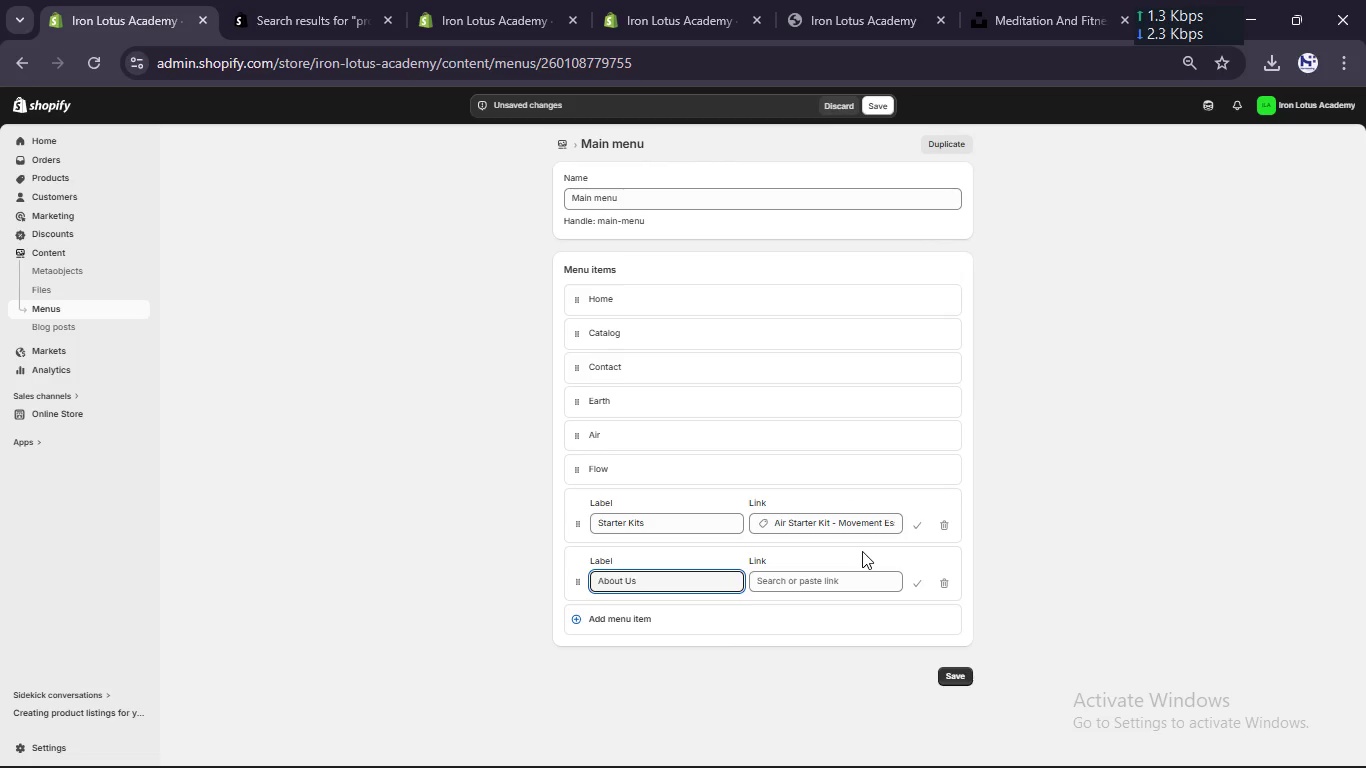 
left_click([917, 583])
 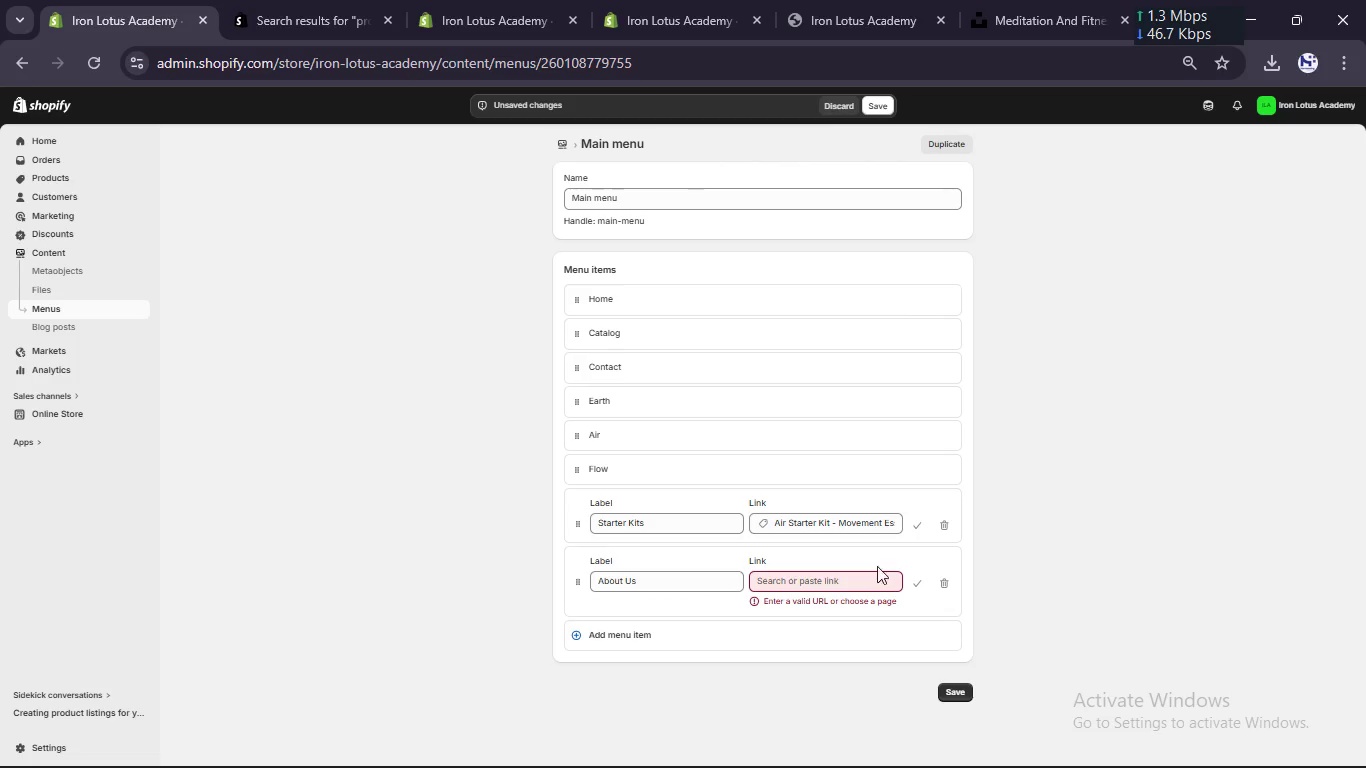 
left_click([873, 578])
 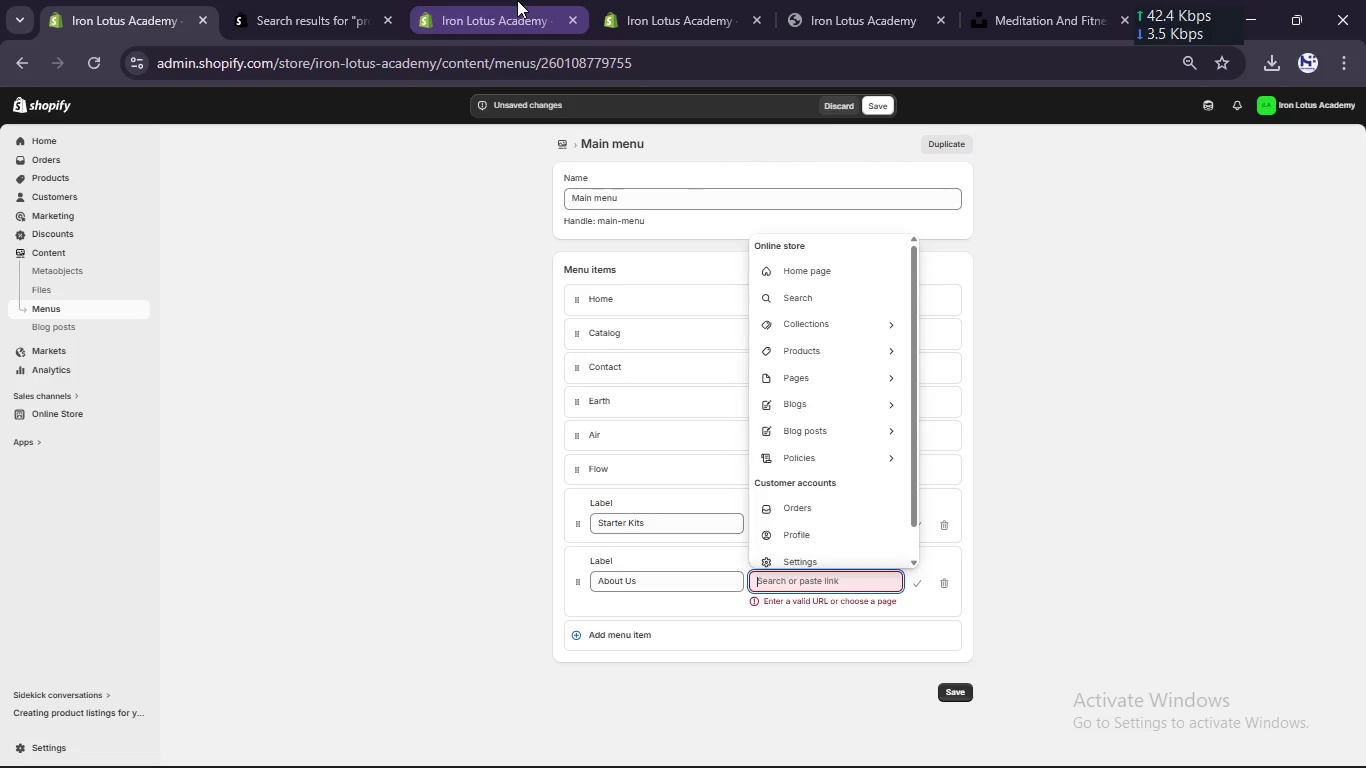 
left_click([509, 0])
 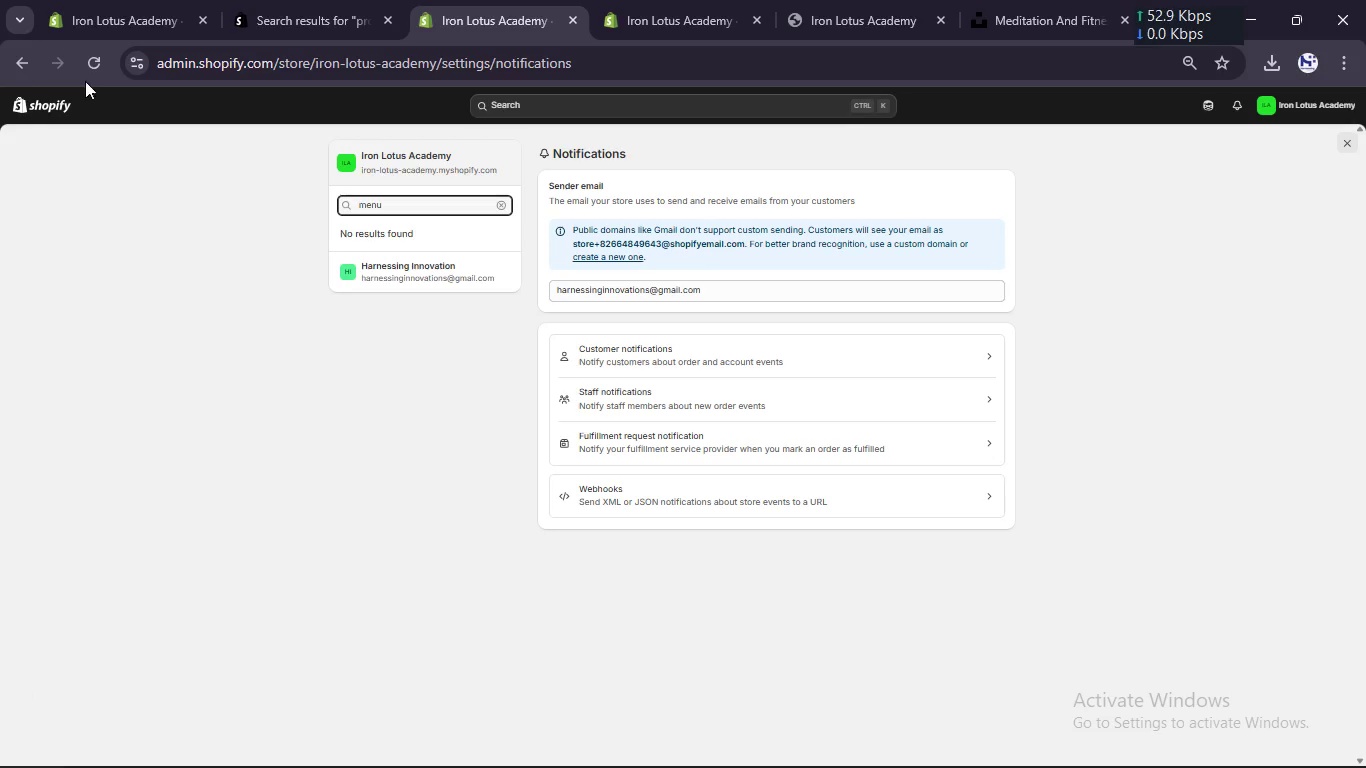 
left_click([63, 101])
 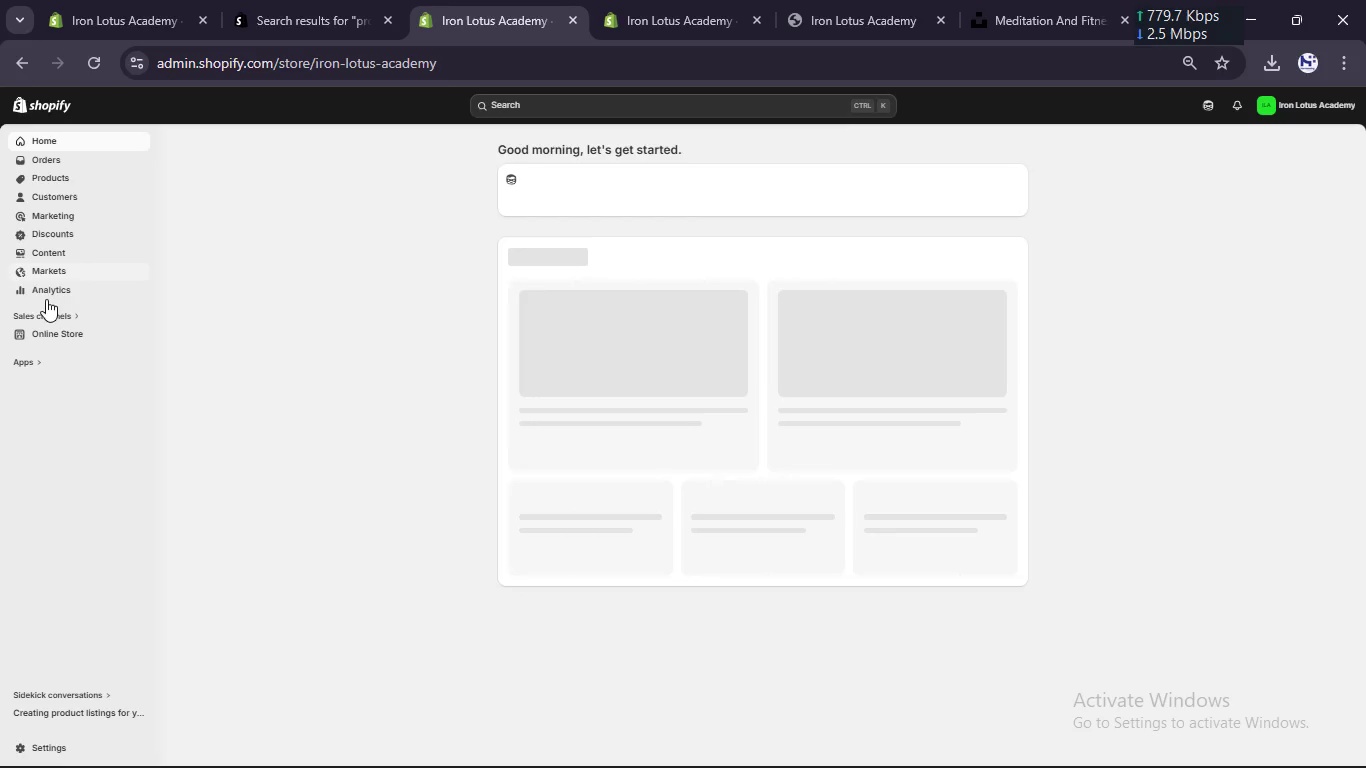 
left_click([49, 333])
 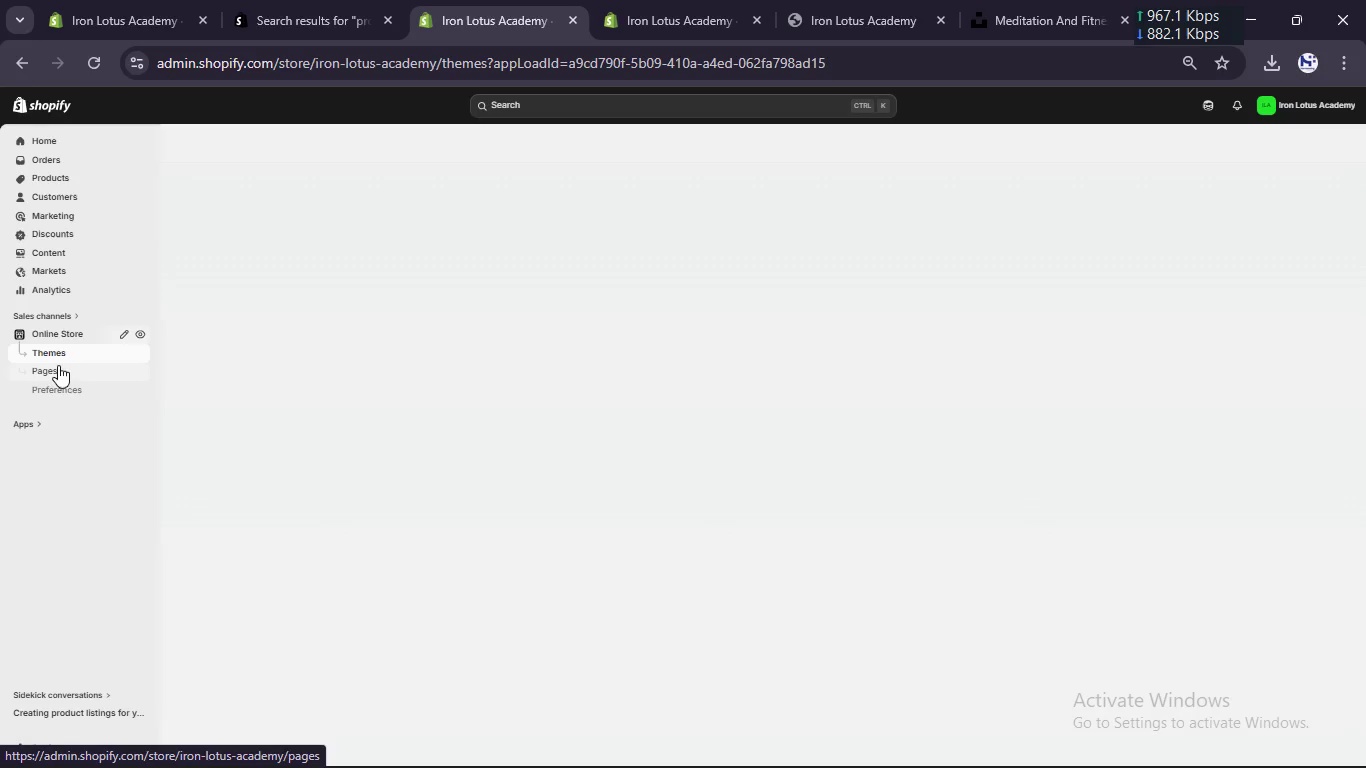 
left_click([59, 371])
 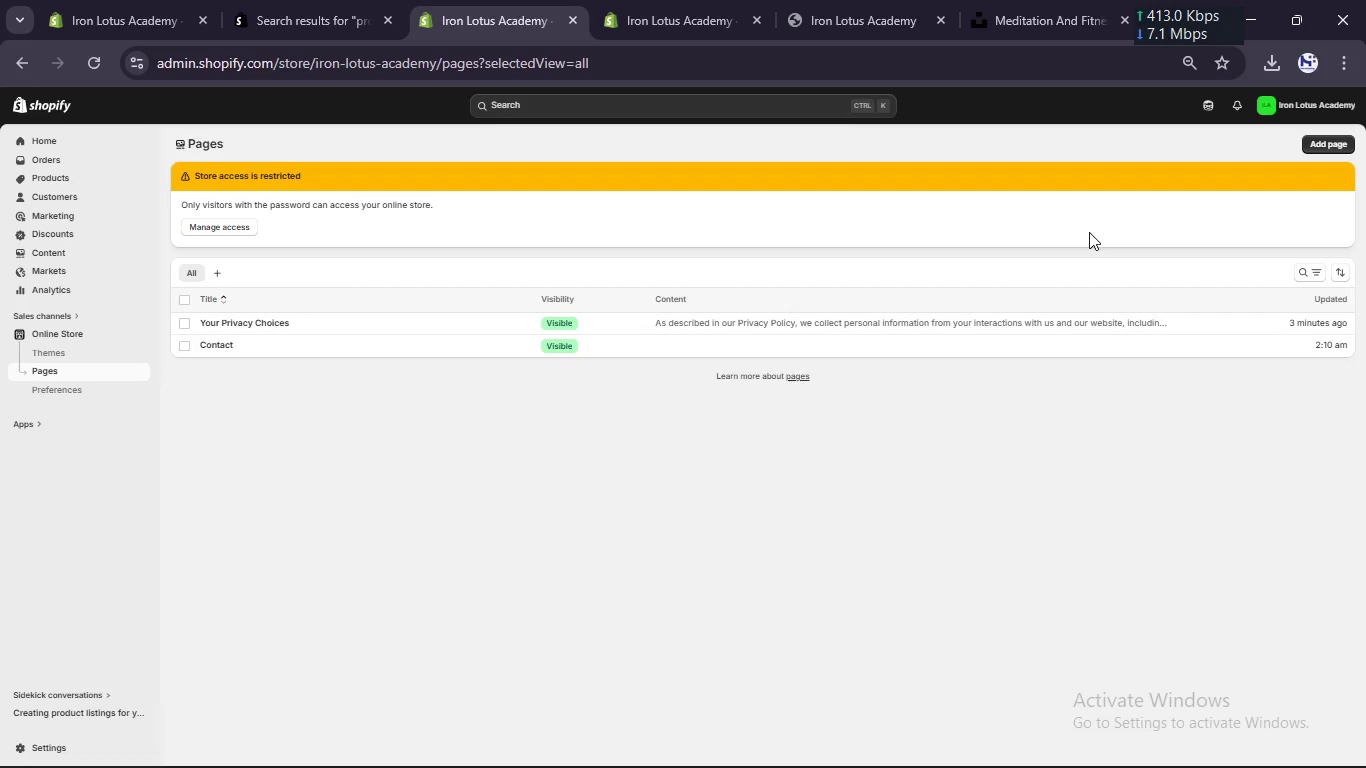 
wait(5.22)
 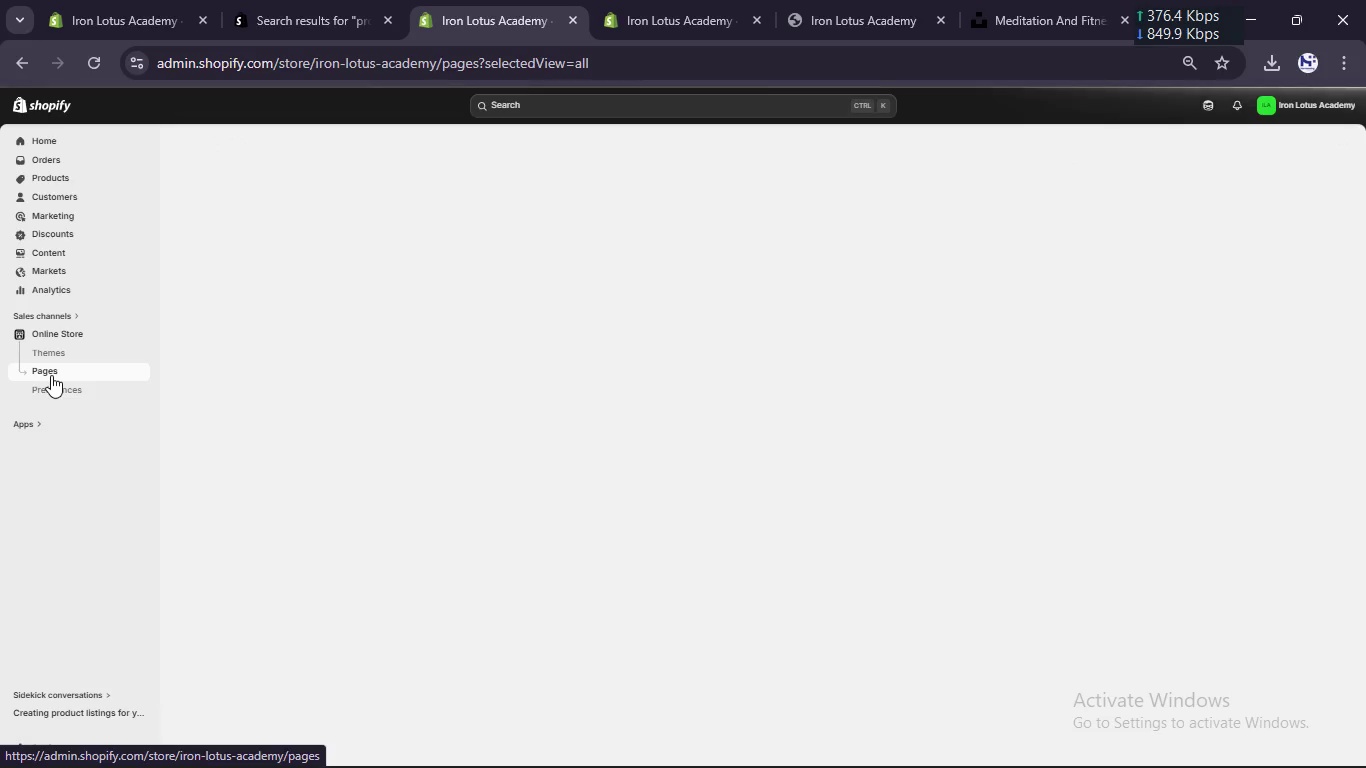 
left_click([1338, 133])
 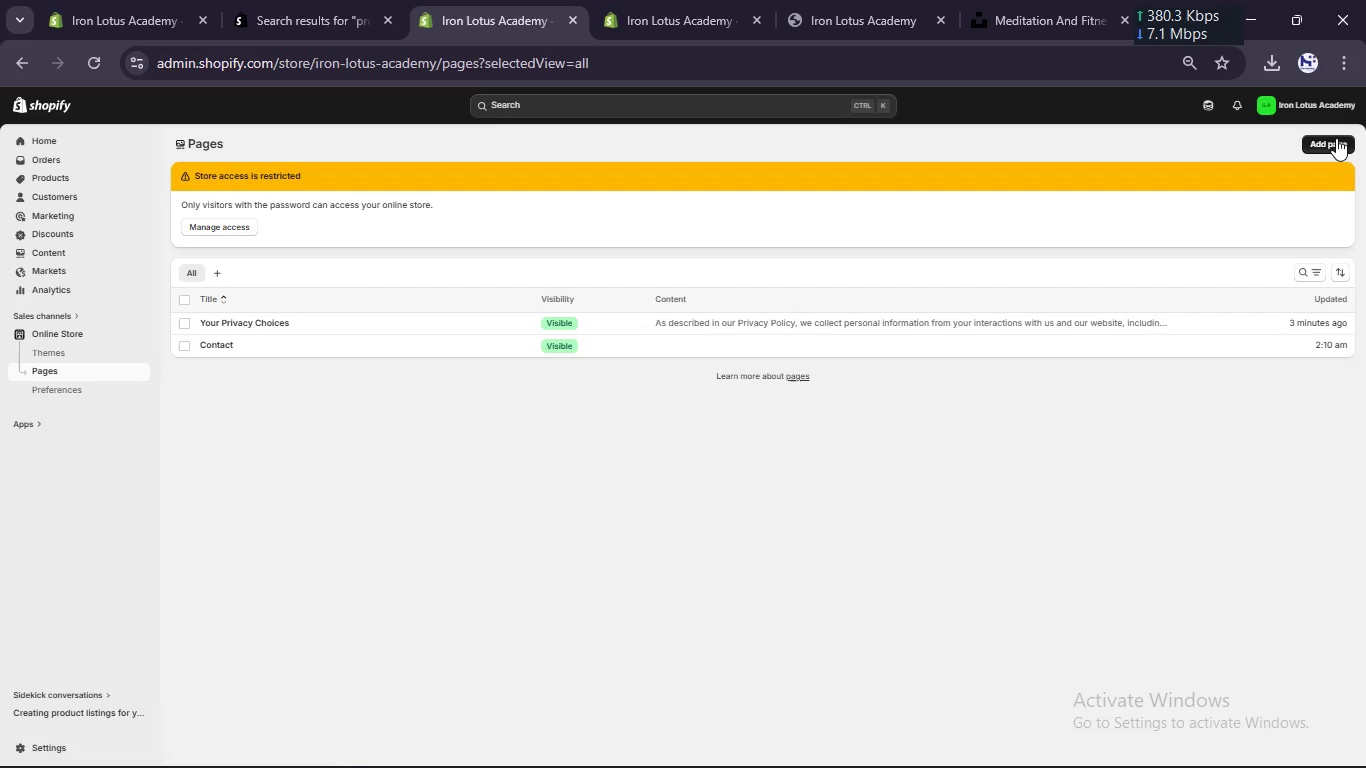 
left_click([1336, 138])
 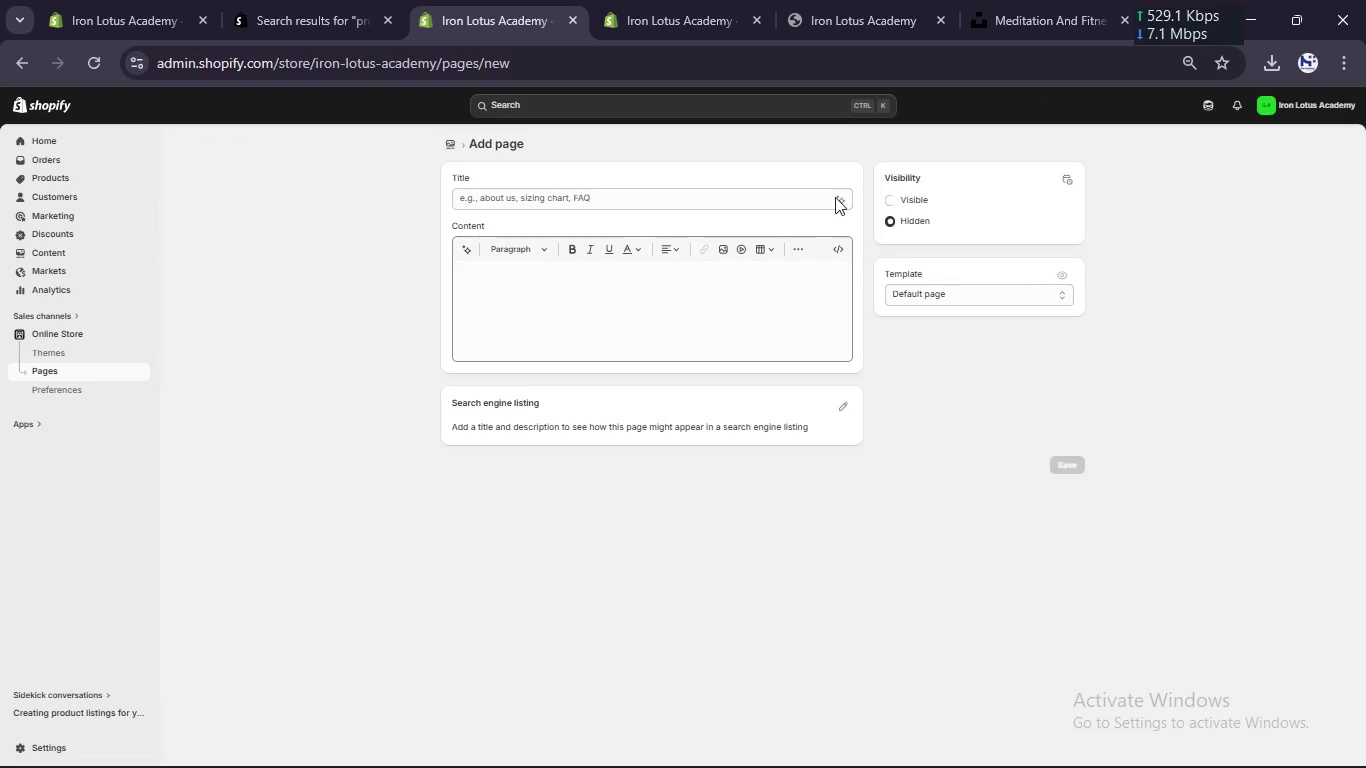 
left_click([782, 194])
 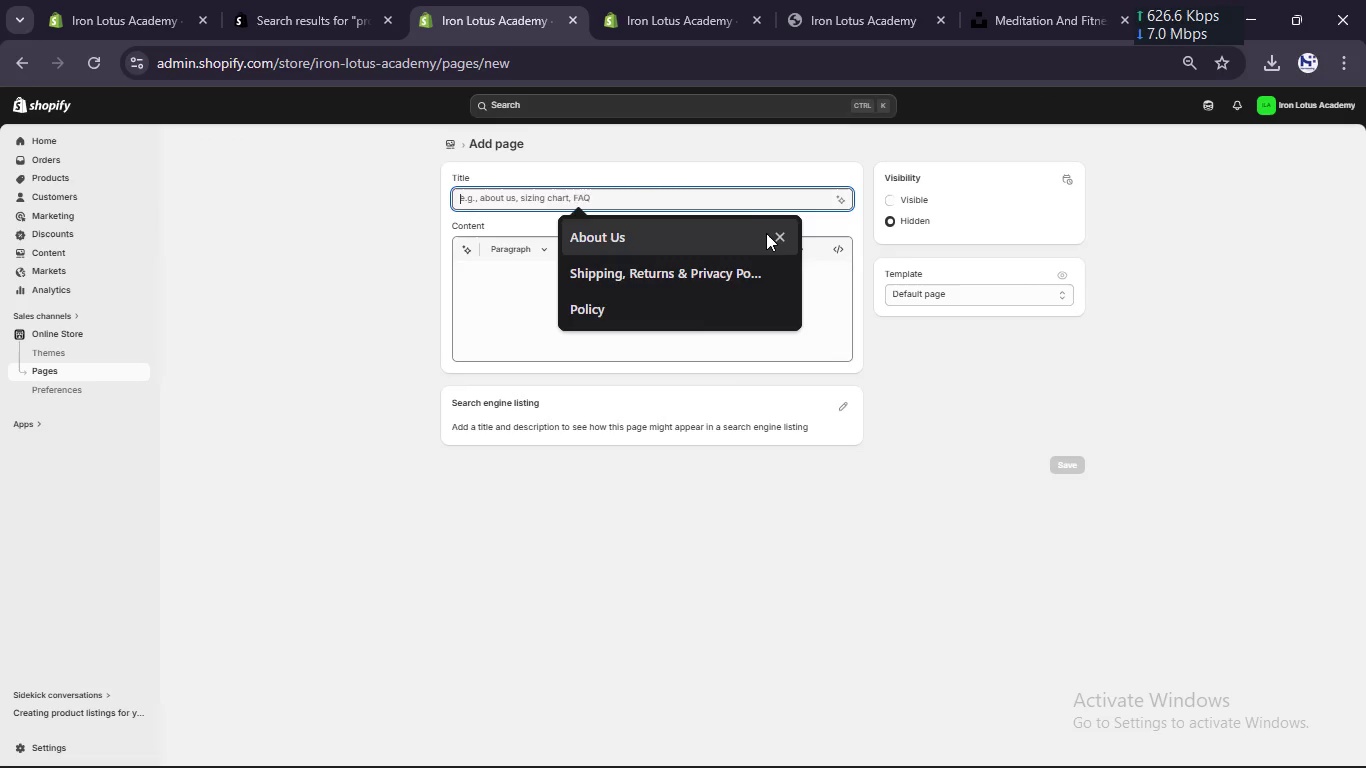 
left_click([757, 237])
 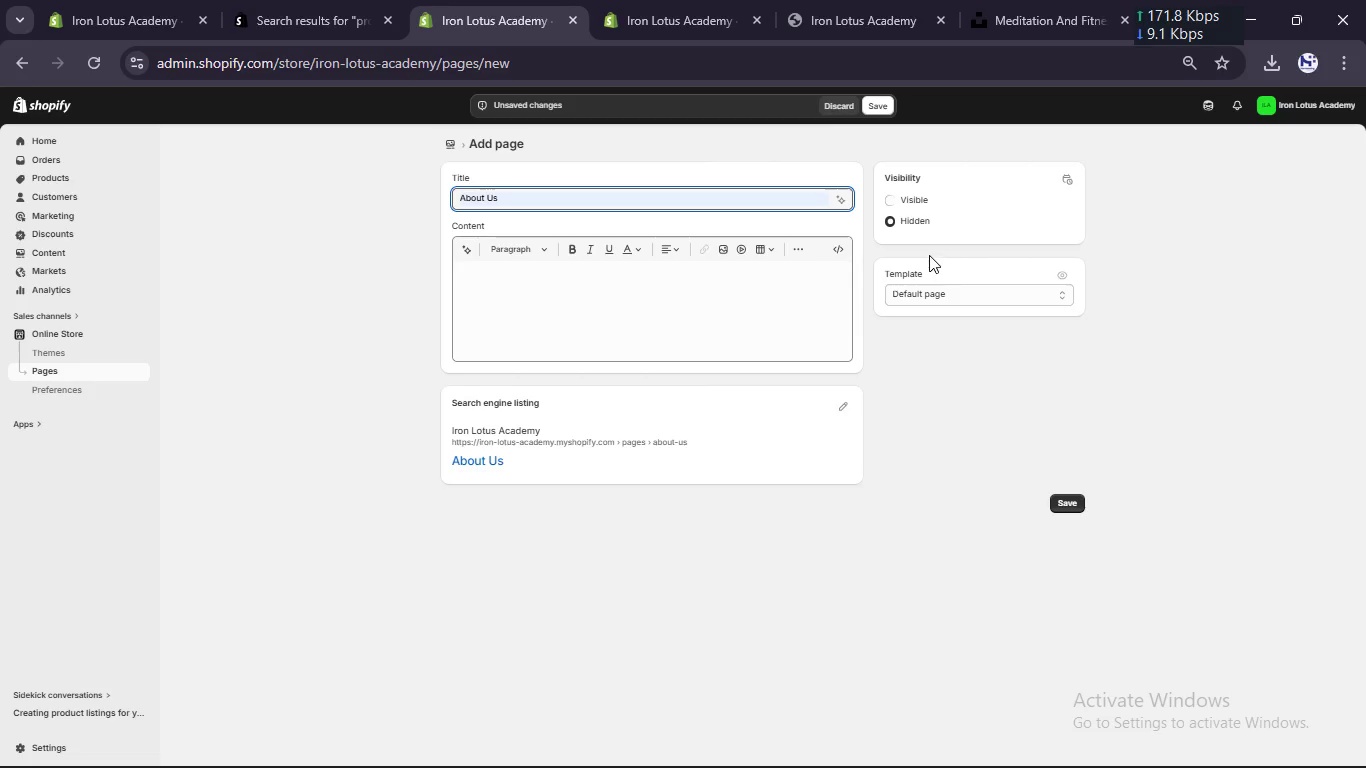 
left_click([913, 197])
 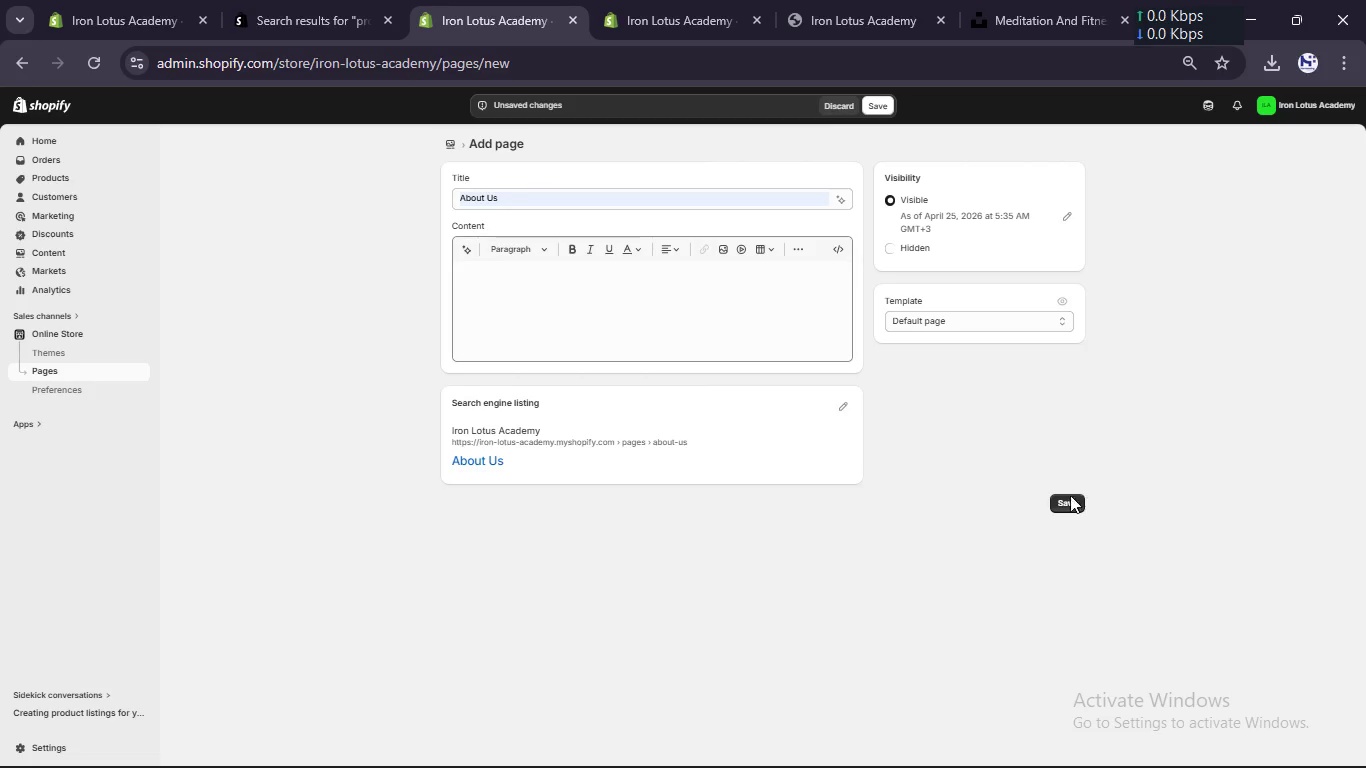 
left_click([1067, 504])
 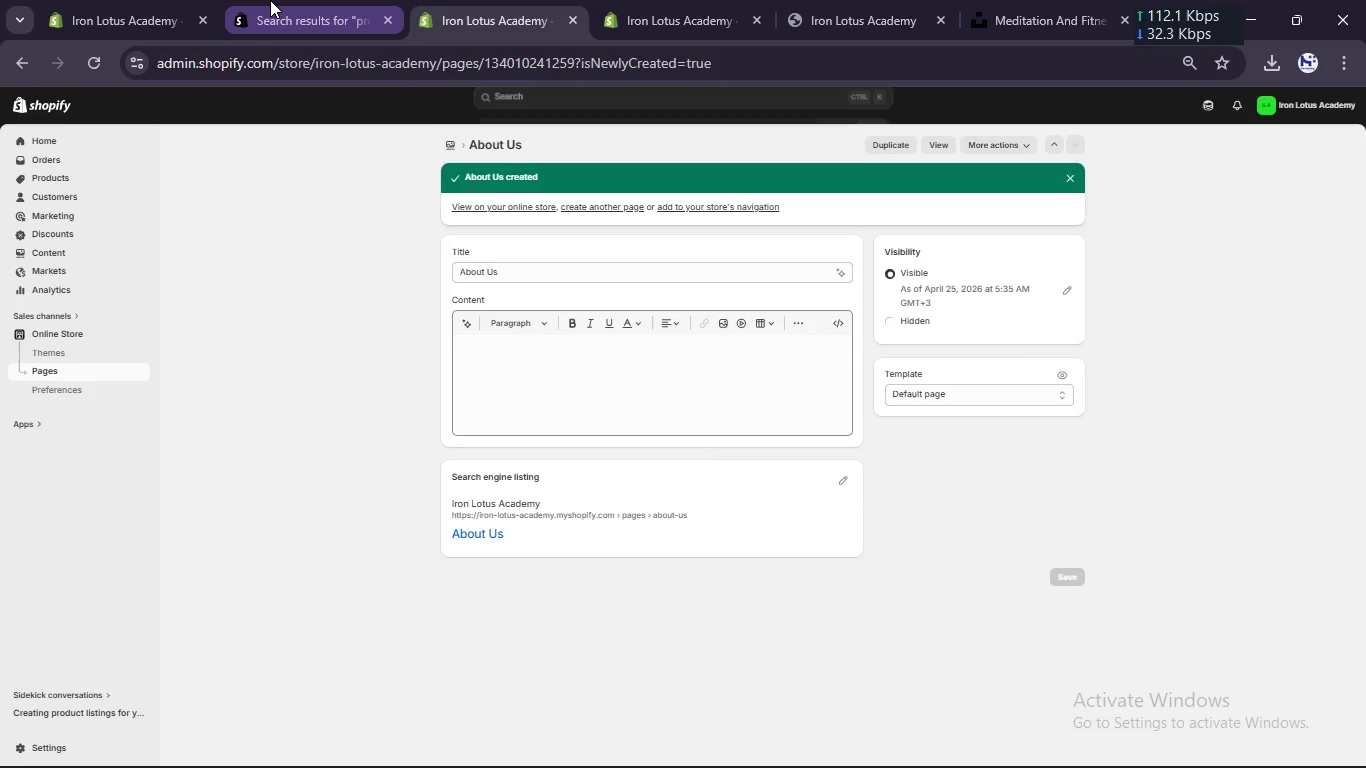 
left_click([111, 0])
 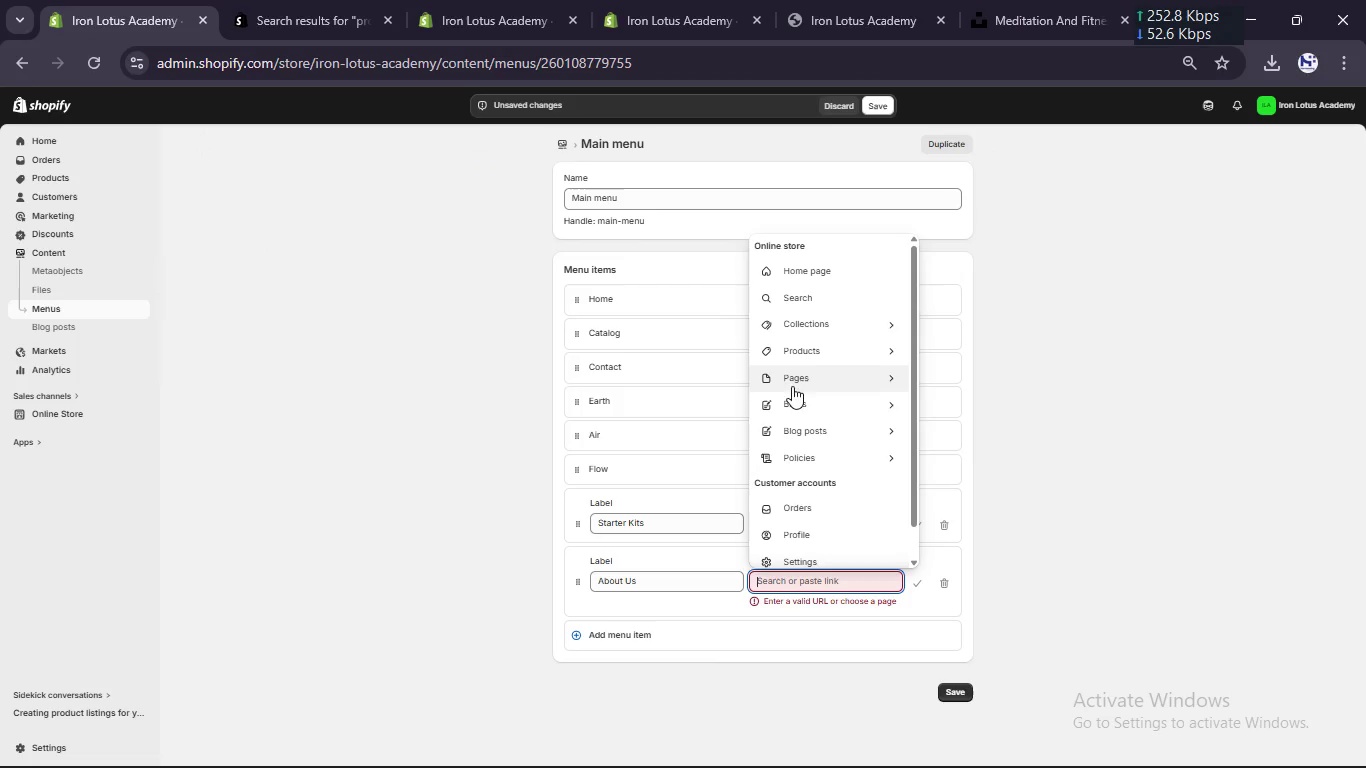 
left_click([802, 376])
 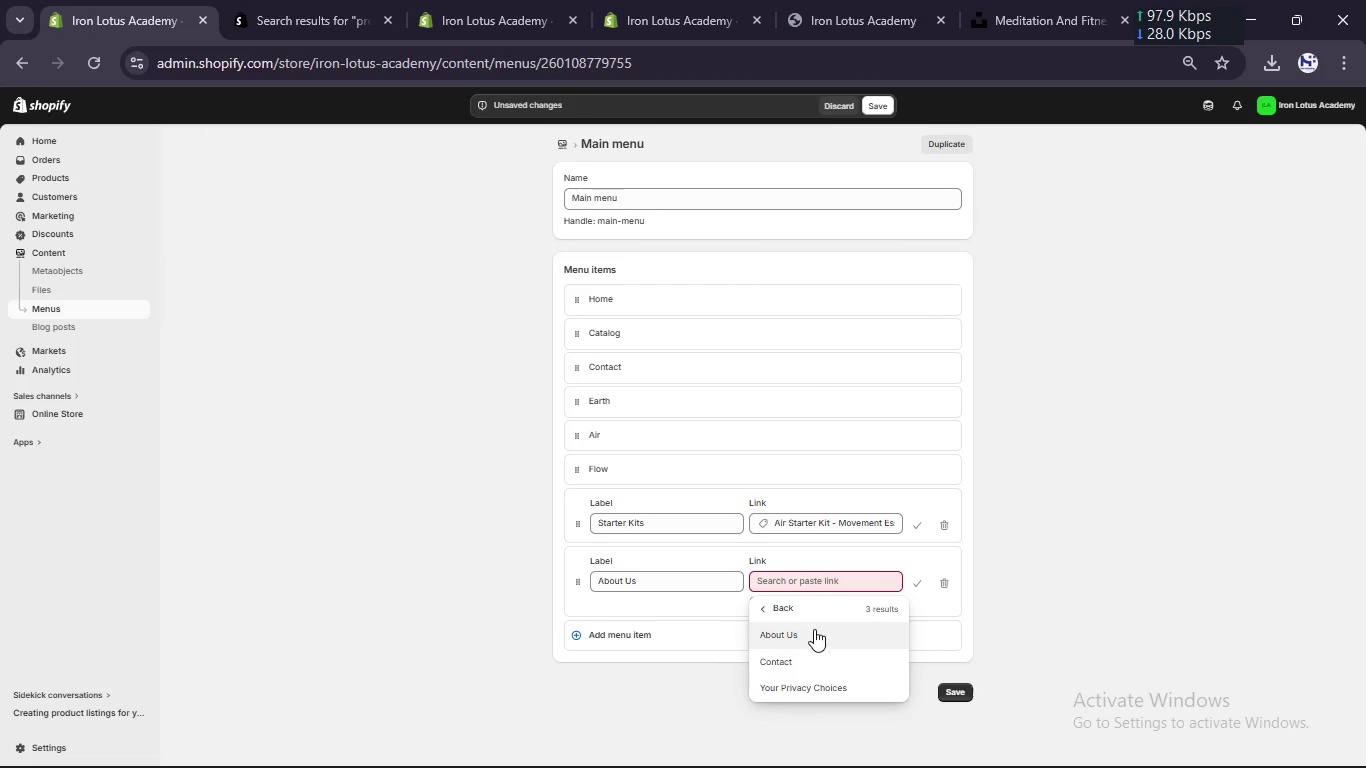 
left_click([811, 635])
 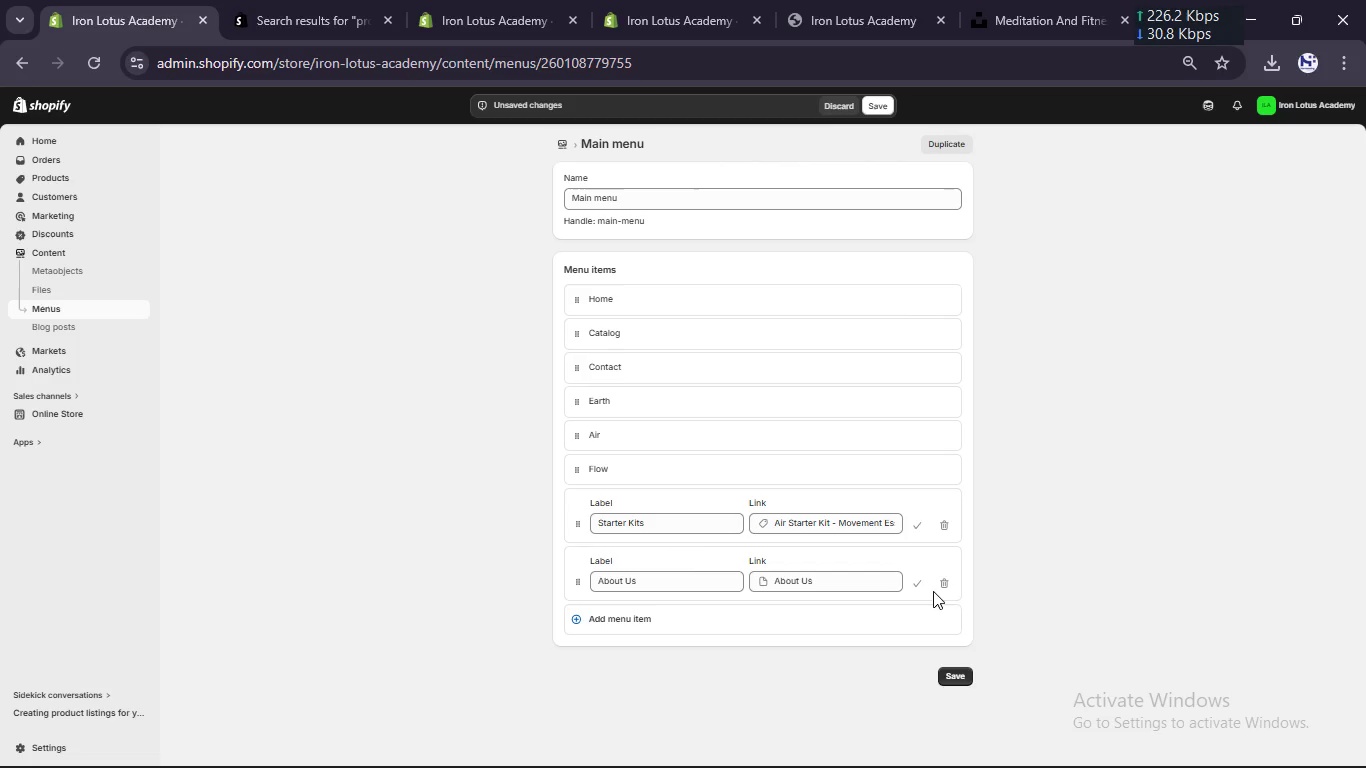 
left_click([918, 583])
 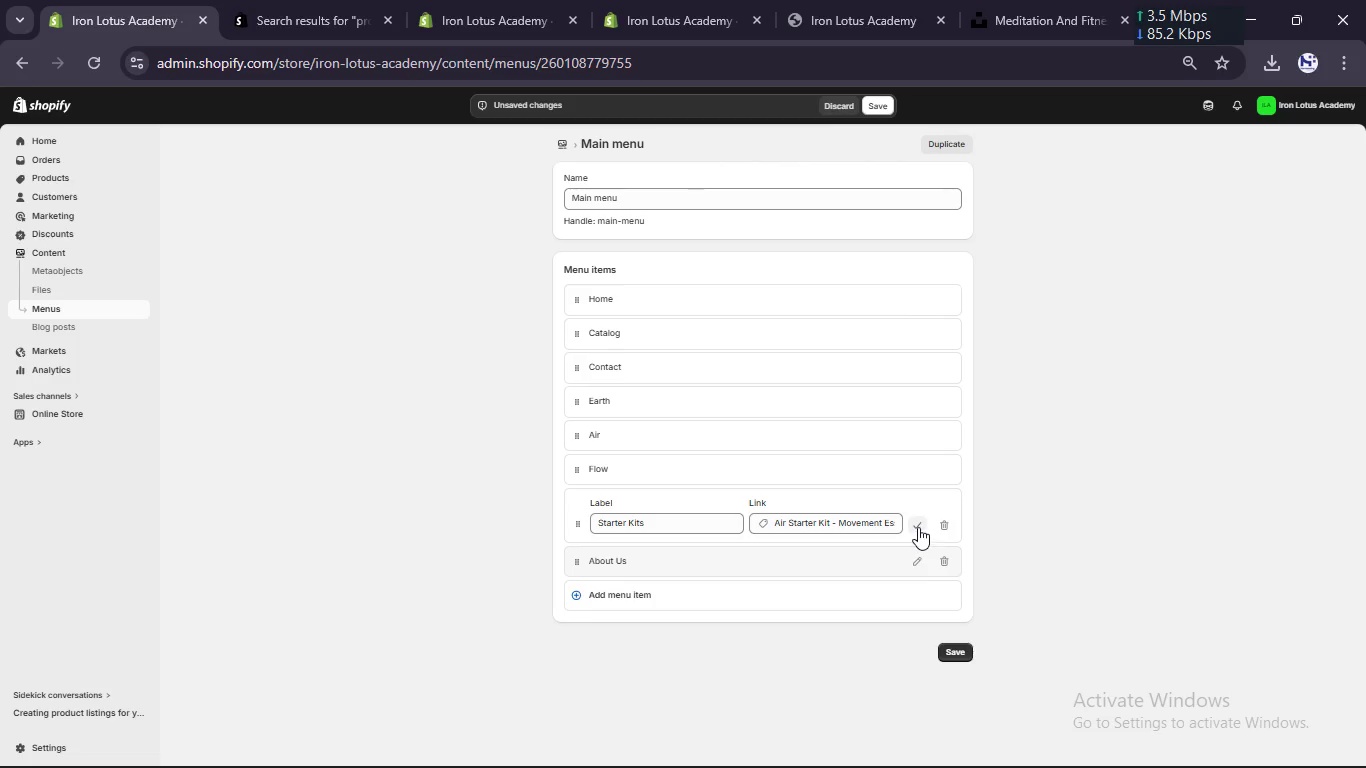 
left_click([918, 527])
 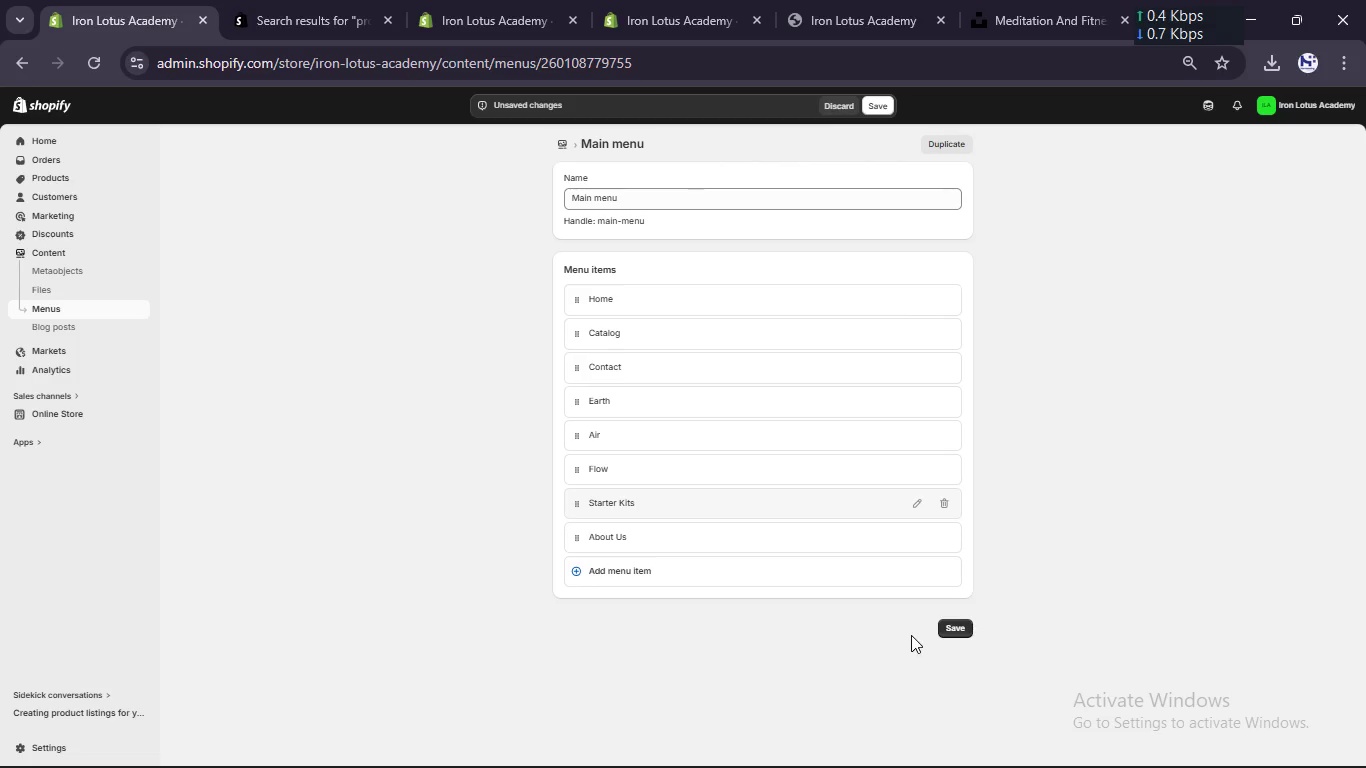 
left_click([957, 628])
 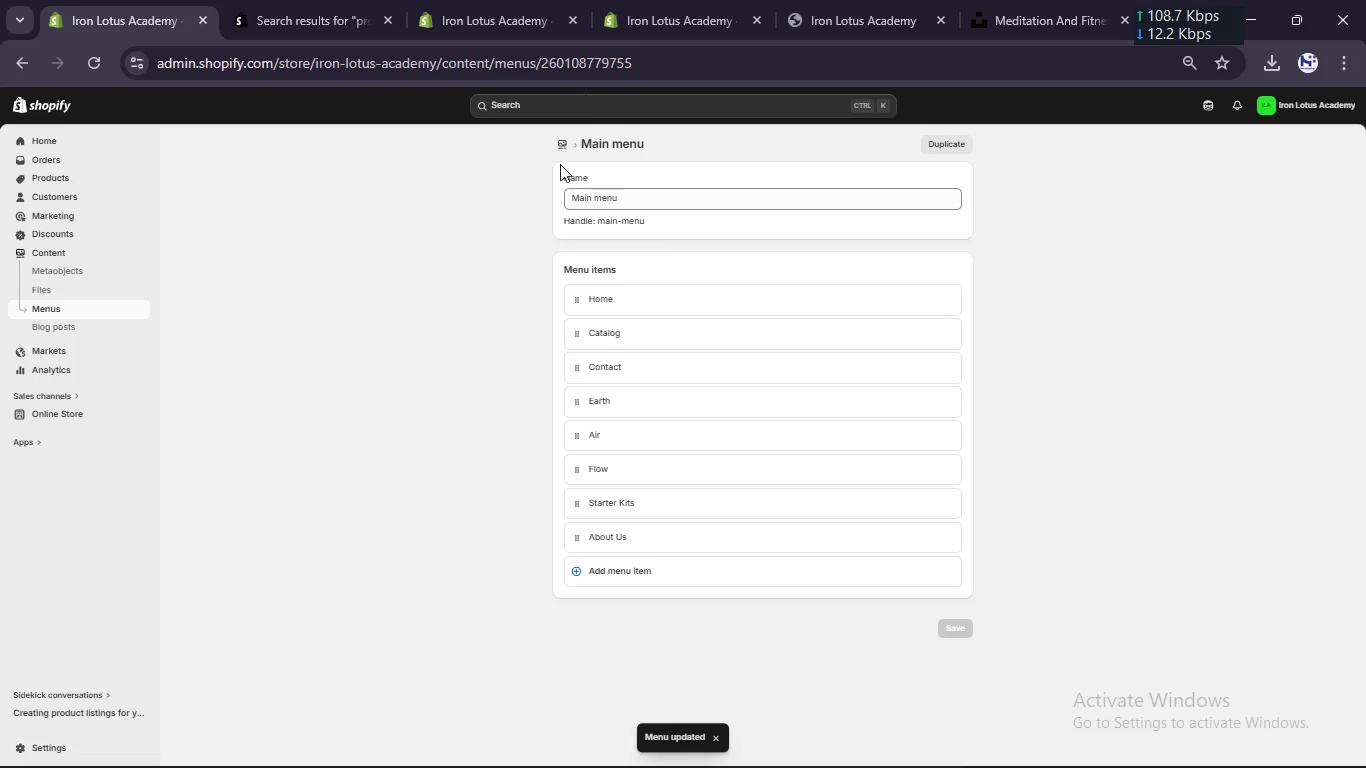 
left_click([557, 153])
 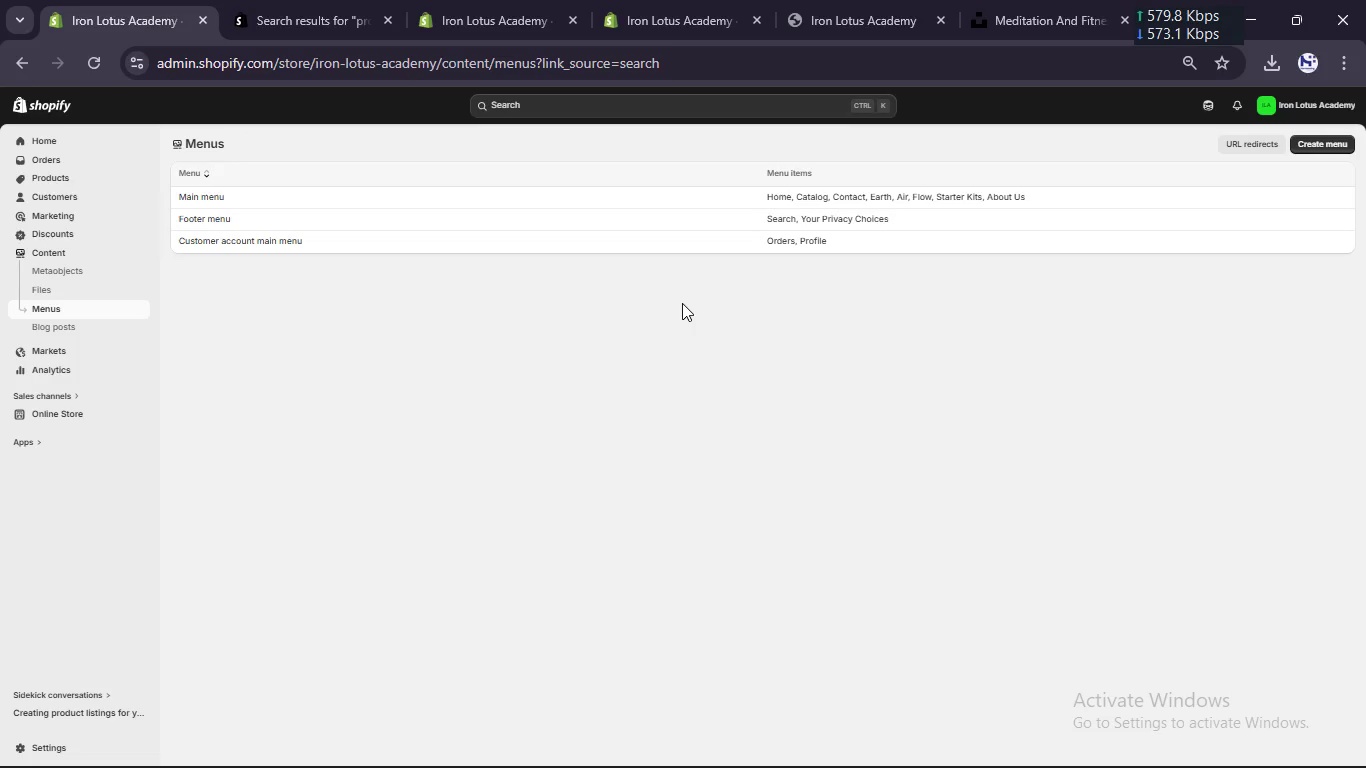 
wait(5.47)
 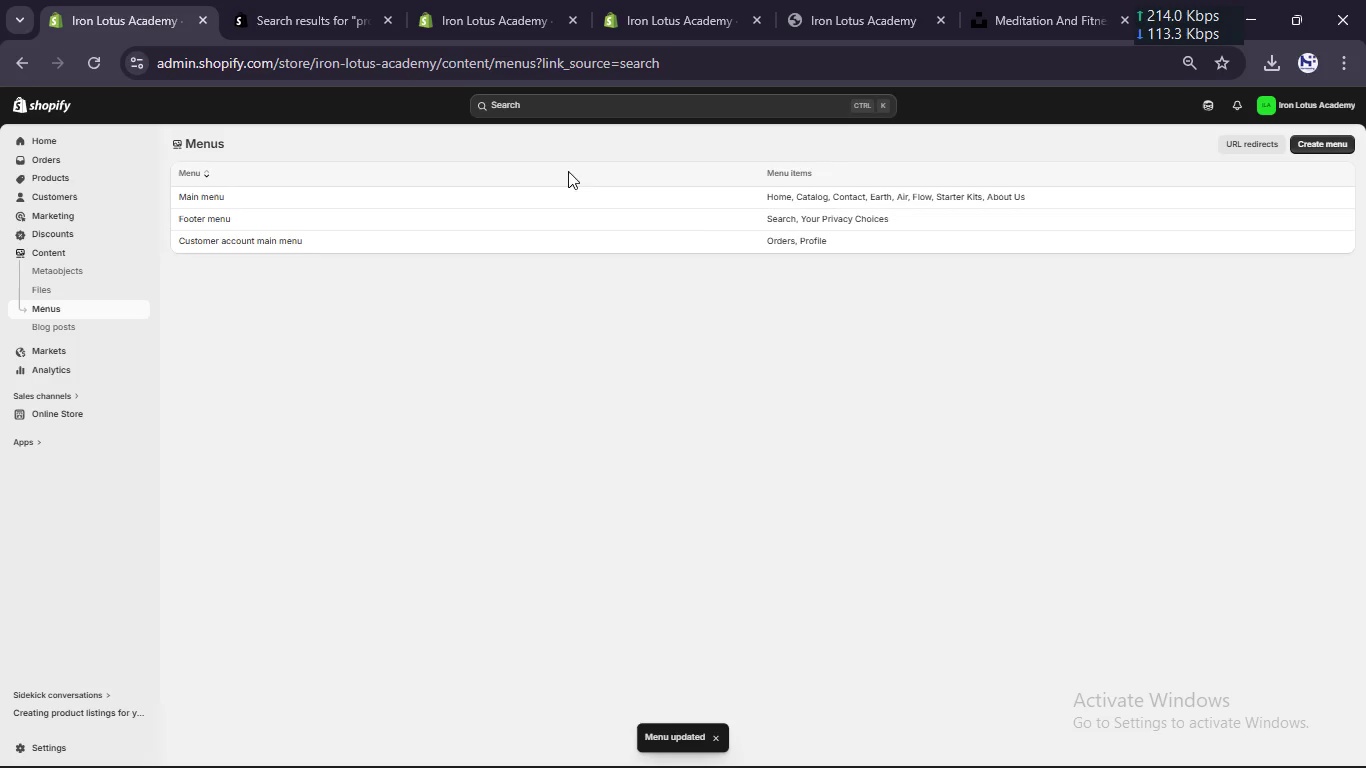 
scroll: coordinate [682, 303], scroll_direction: up, amount: 8.0
 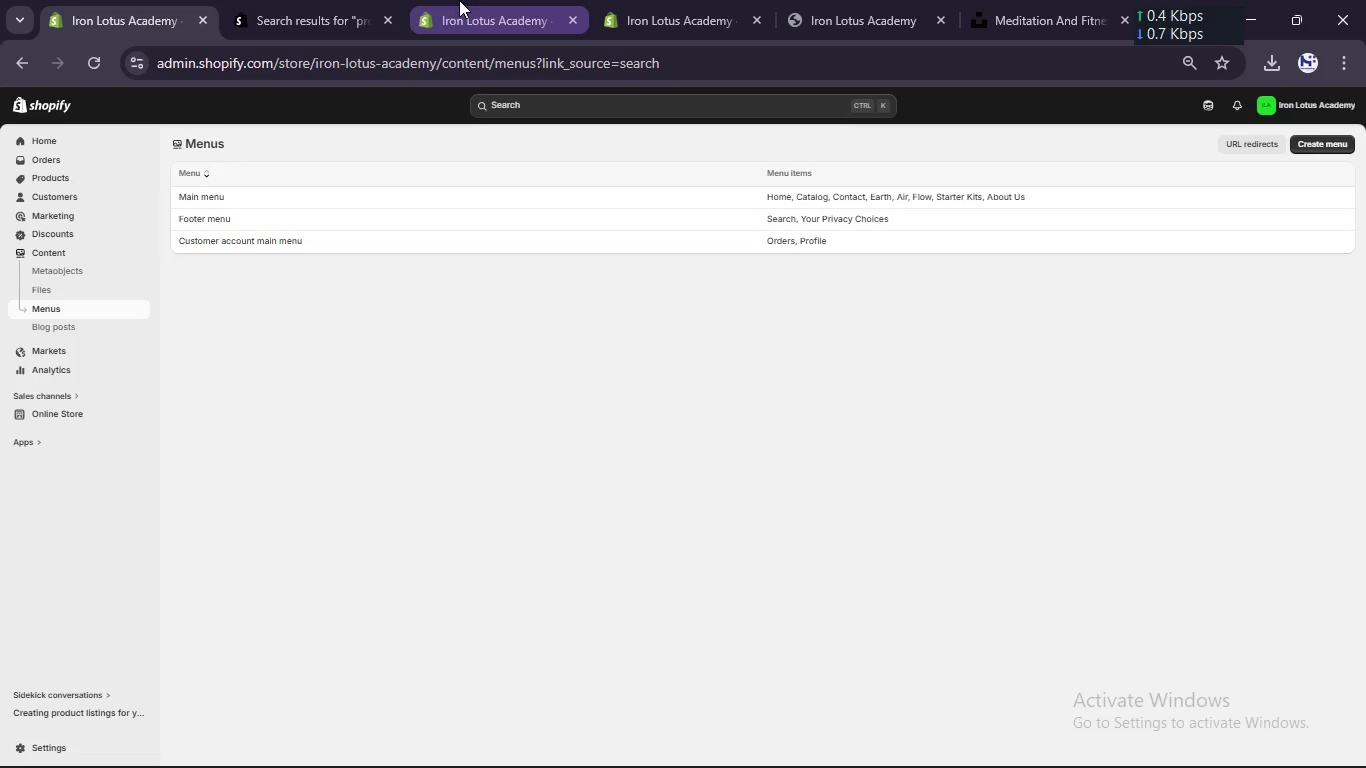 
left_click([459, 0])
 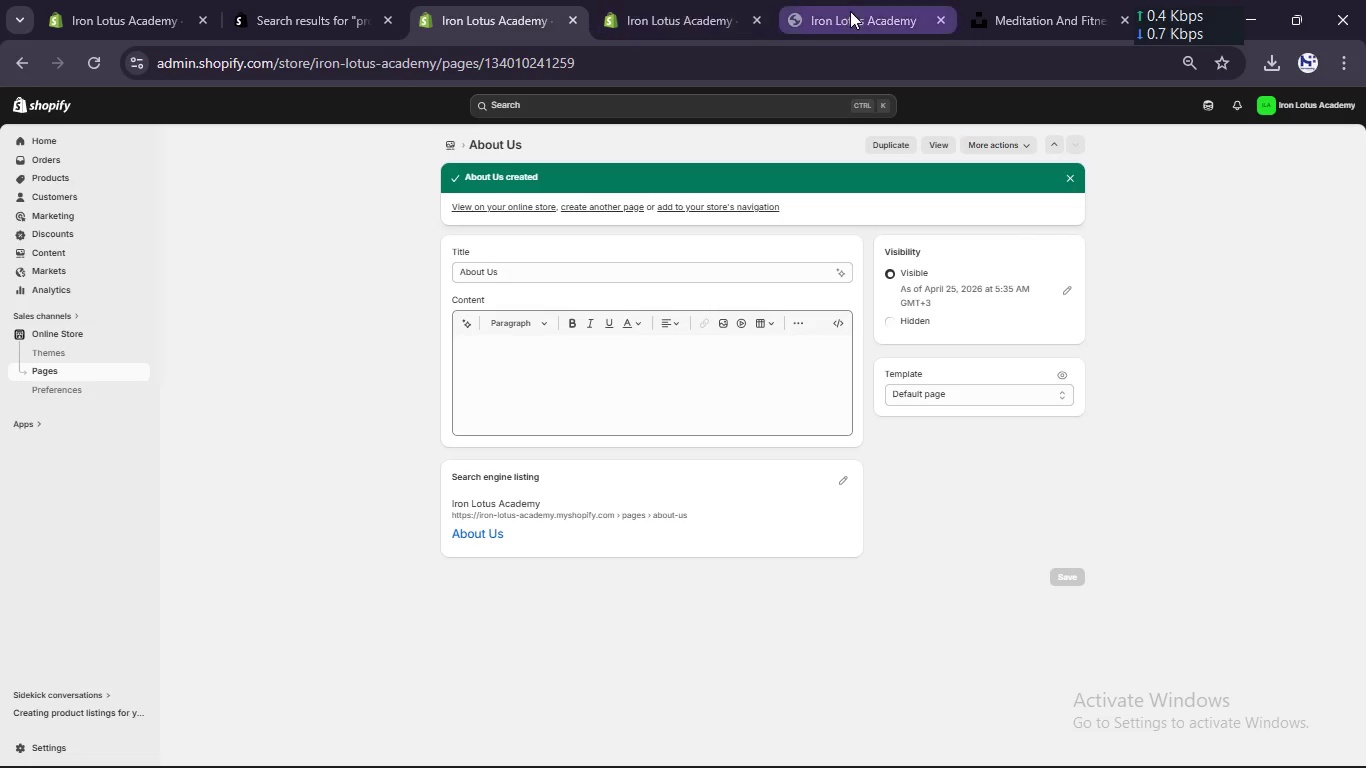 
left_click([850, 11])
 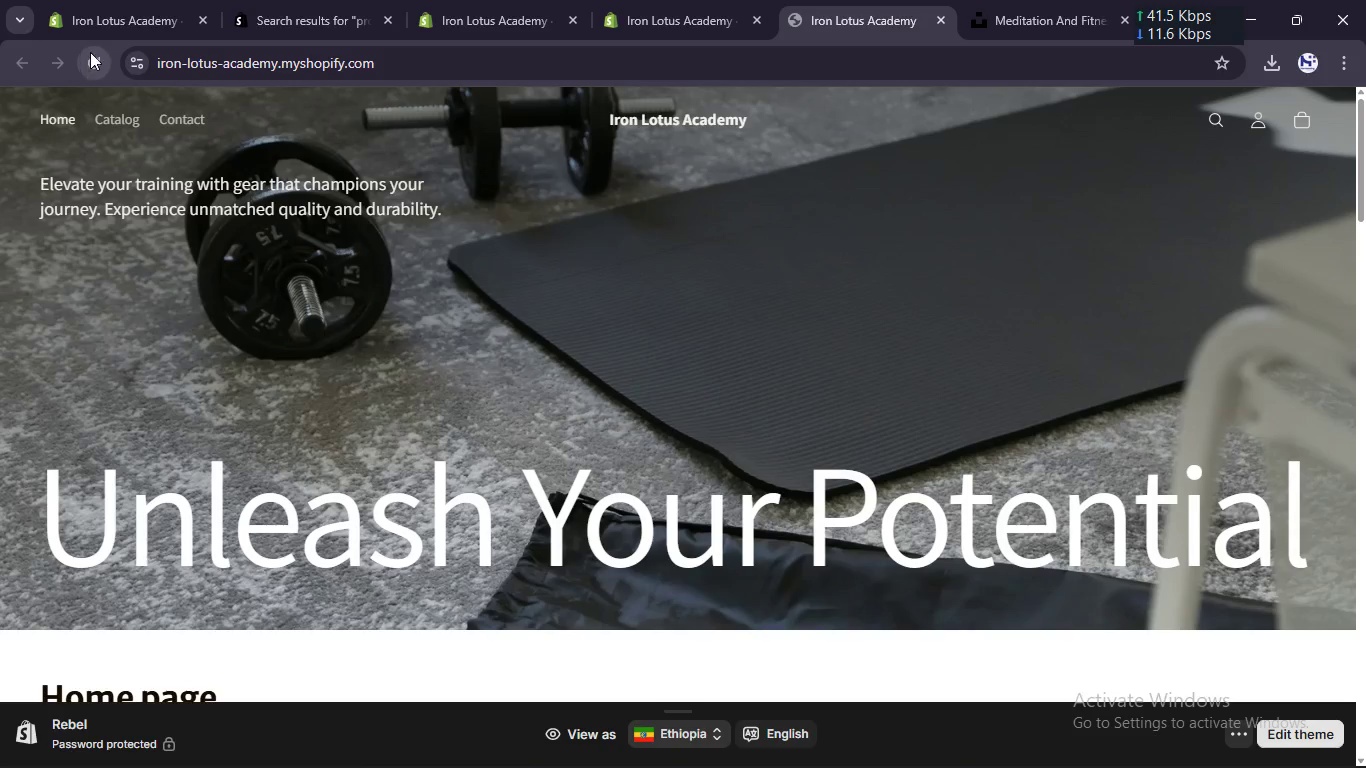 
left_click([93, 51])
 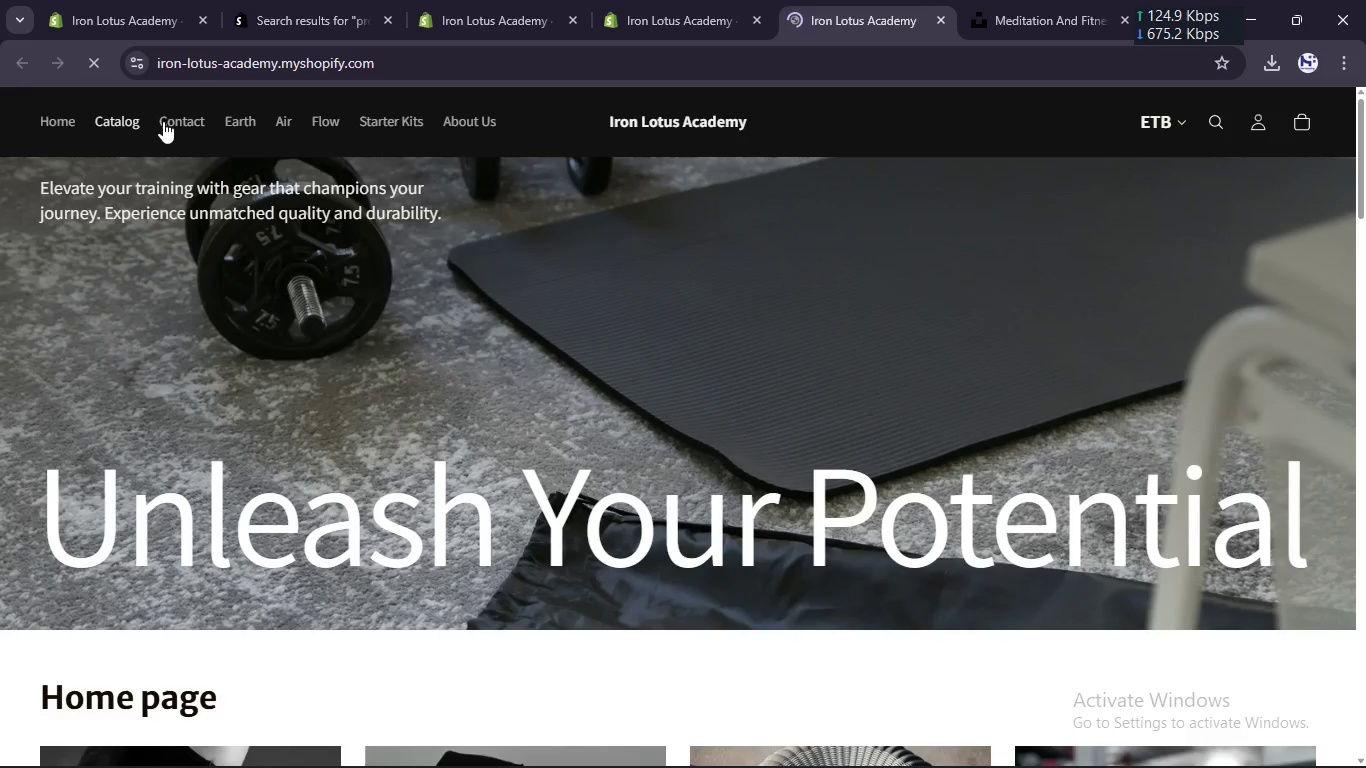 
left_click([228, 123])
 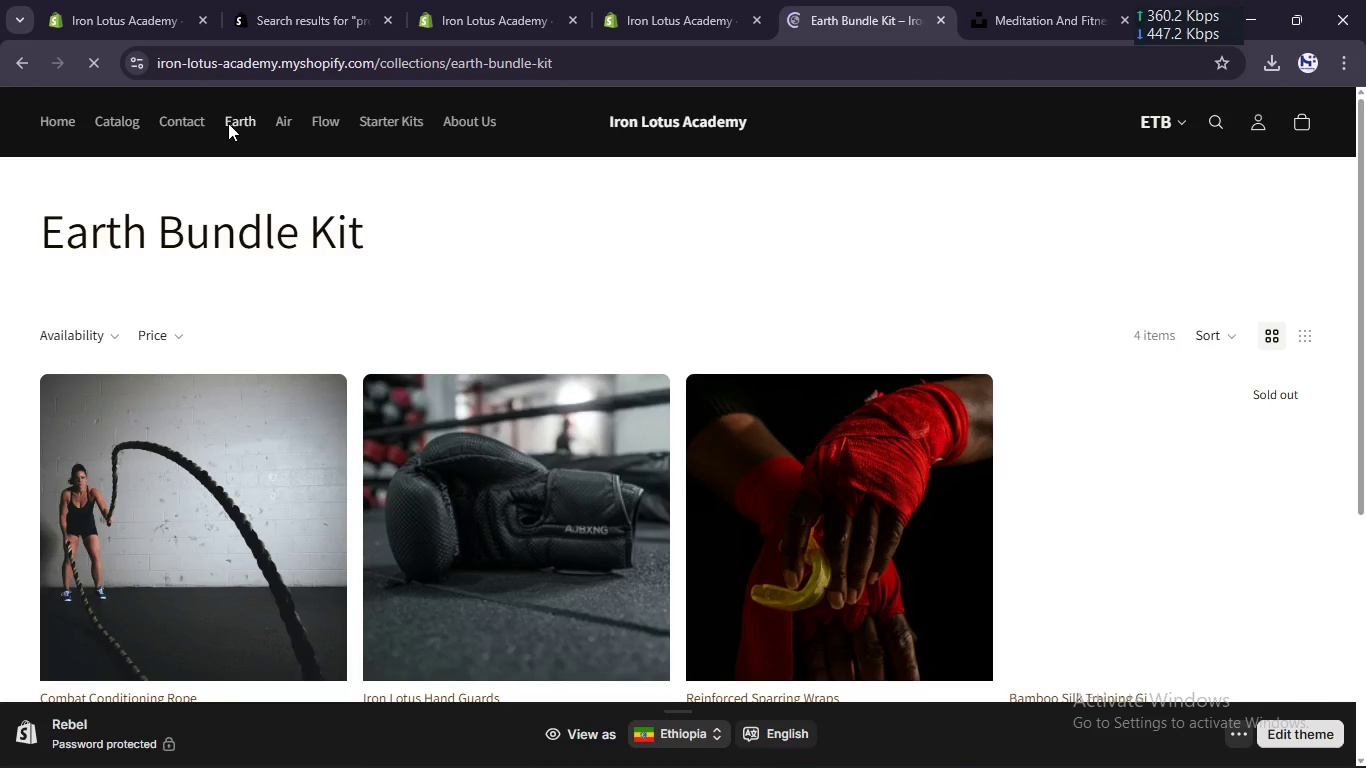 
scroll: coordinate [402, 334], scroll_direction: none, amount: 0.0
 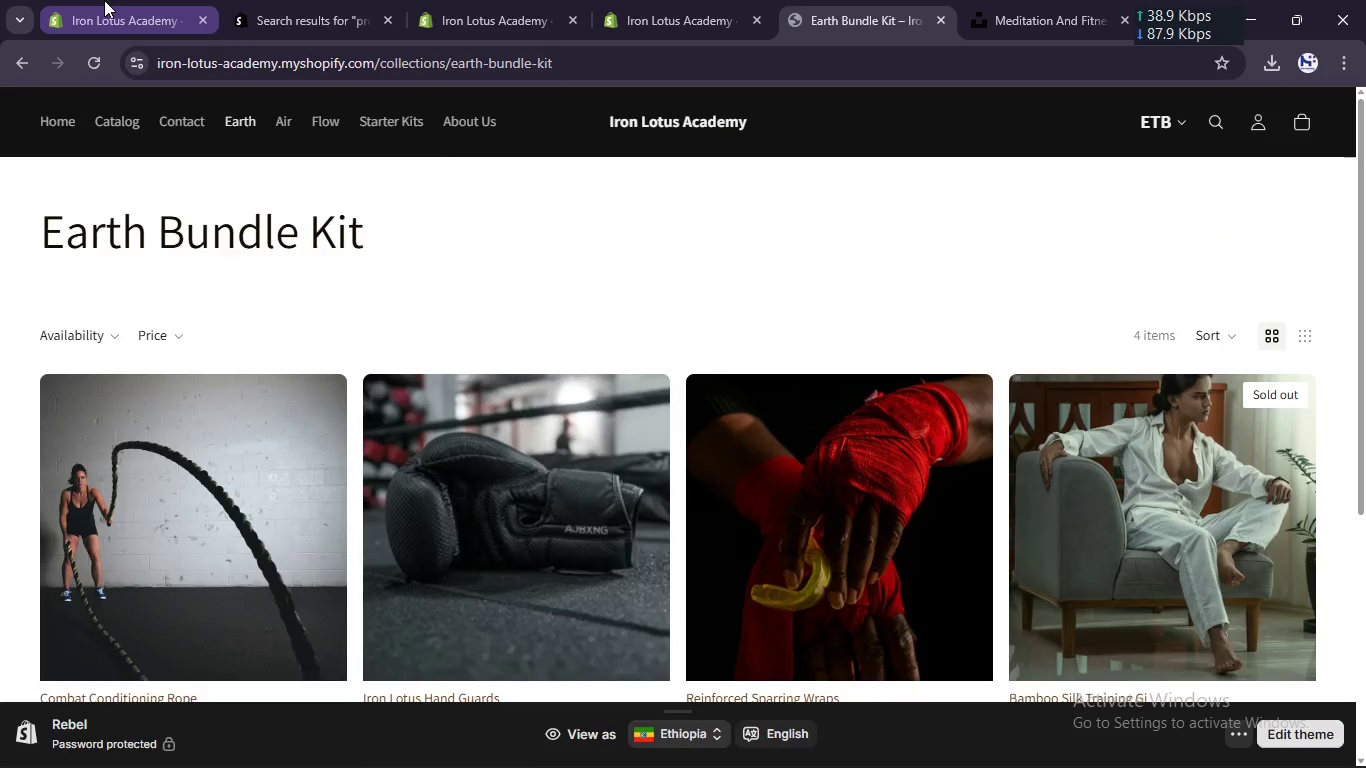 
left_click([104, 0])
 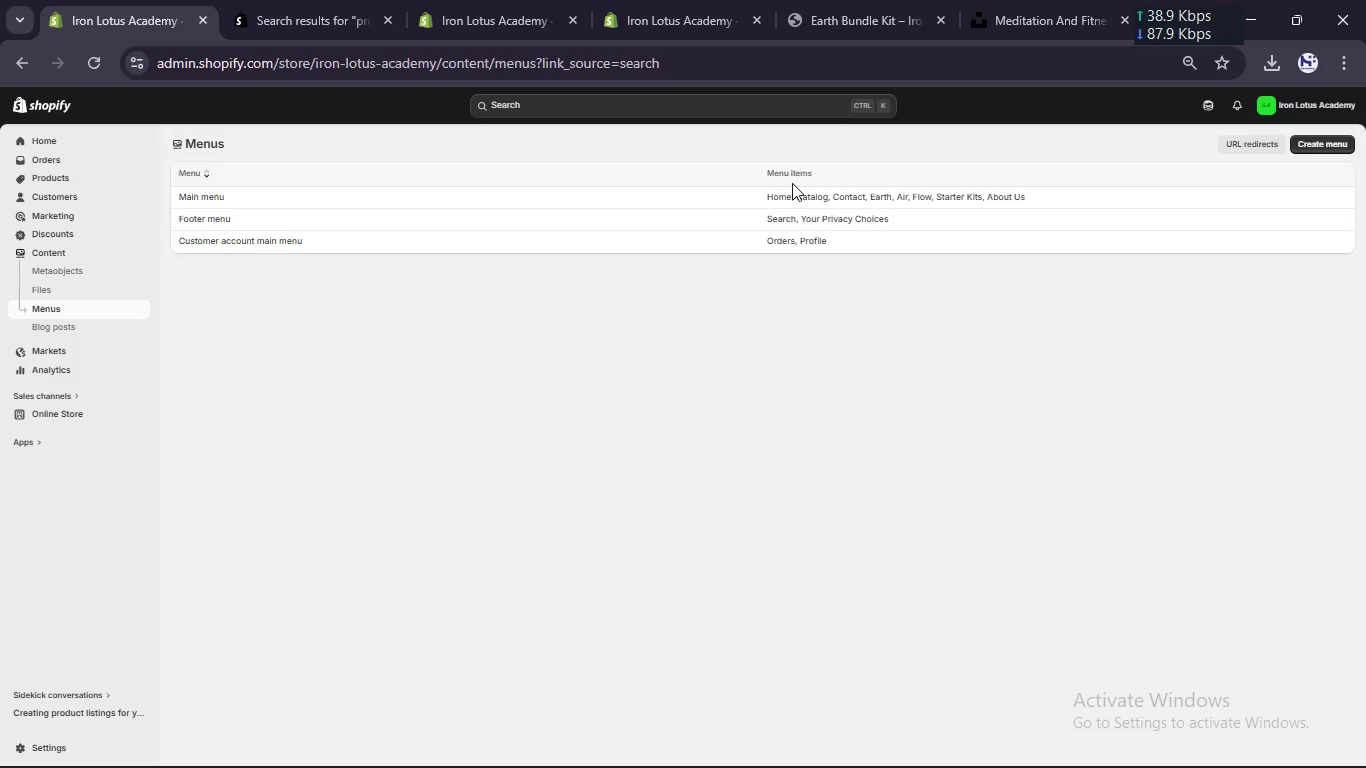 
left_click([805, 197])
 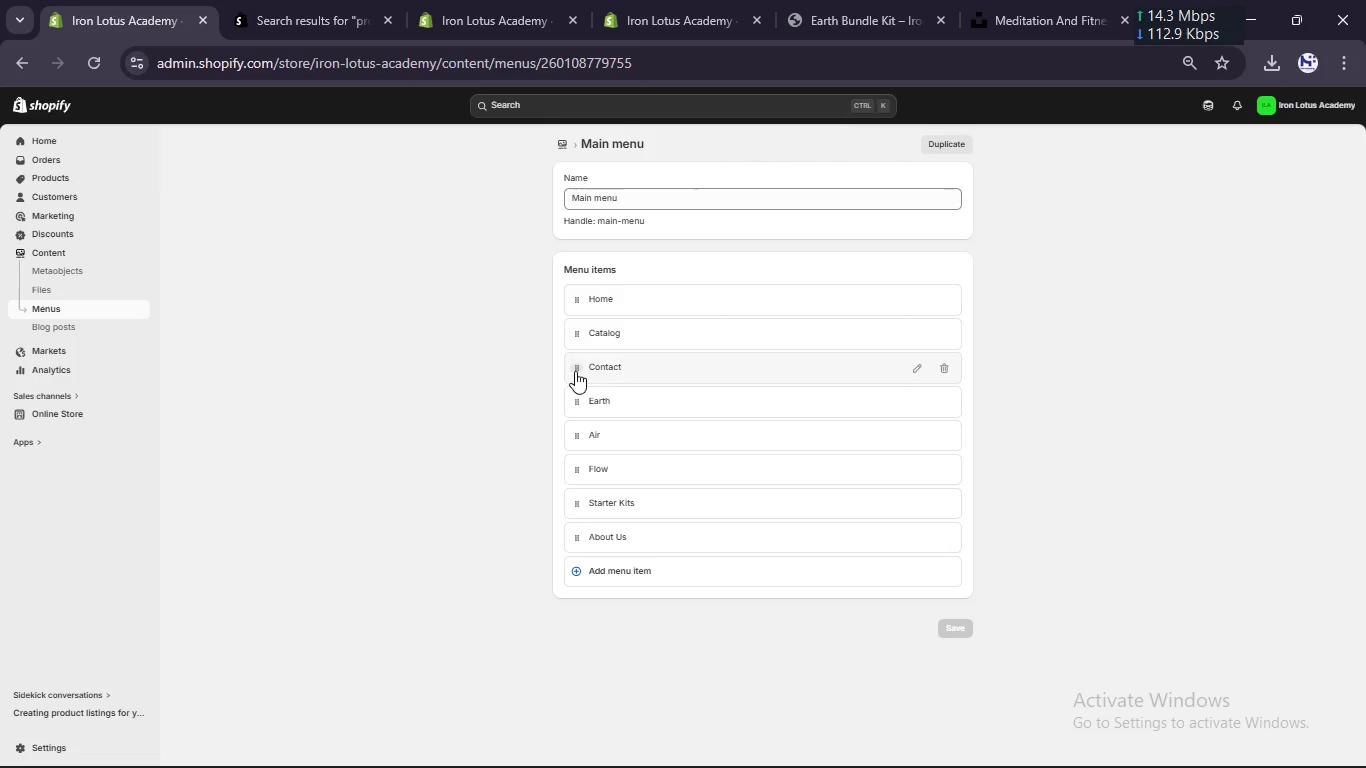 
left_click_drag(start_coordinate=[574, 367], to_coordinate=[582, 514])
 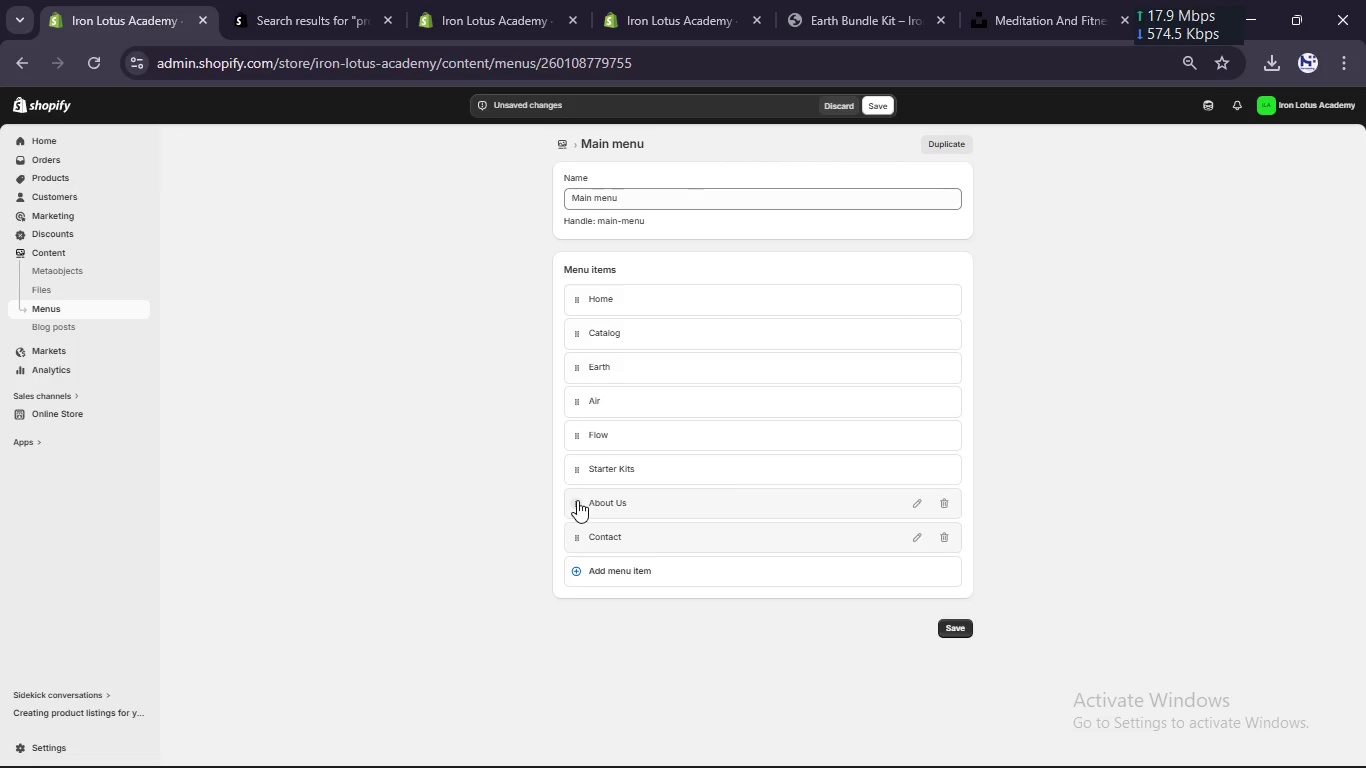 
left_click_drag(start_coordinate=[577, 500], to_coordinate=[595, 341])
 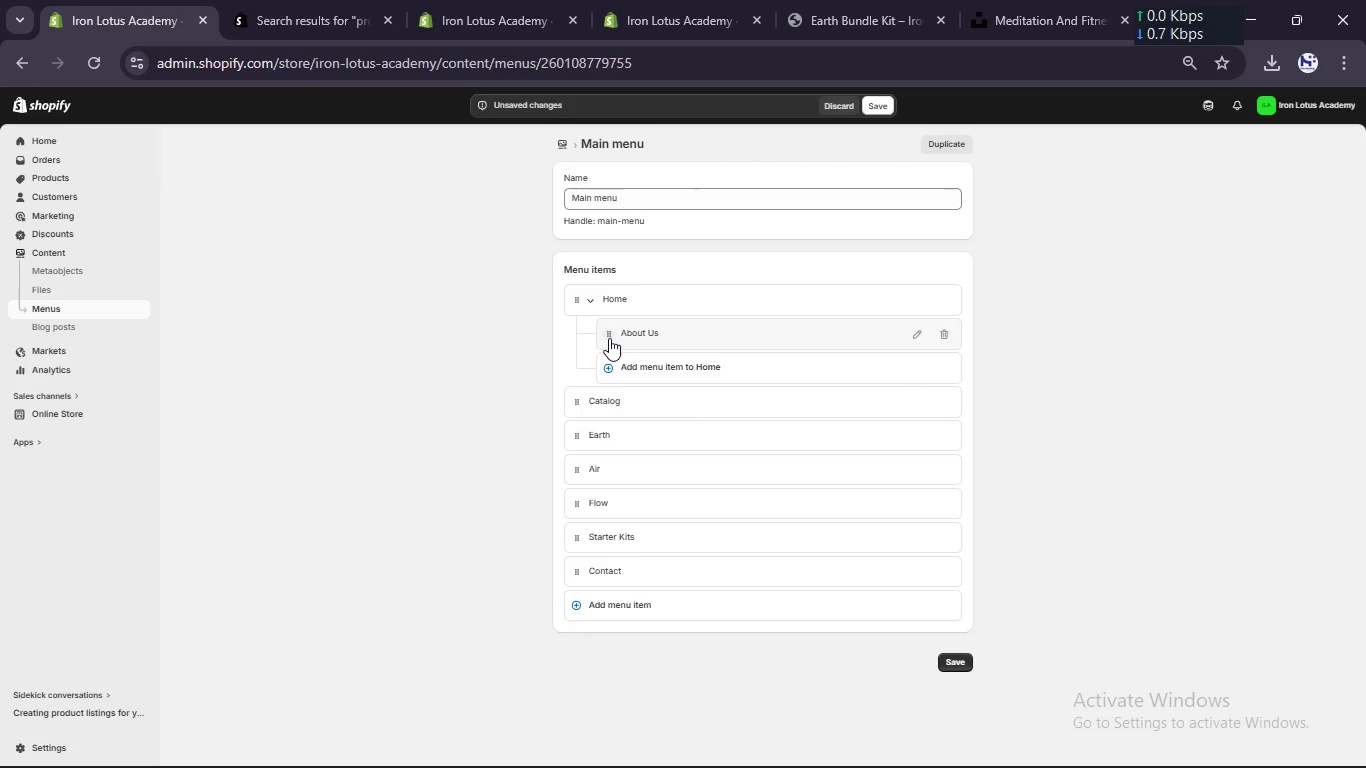 
left_click_drag(start_coordinate=[610, 338], to_coordinate=[560, 347])
 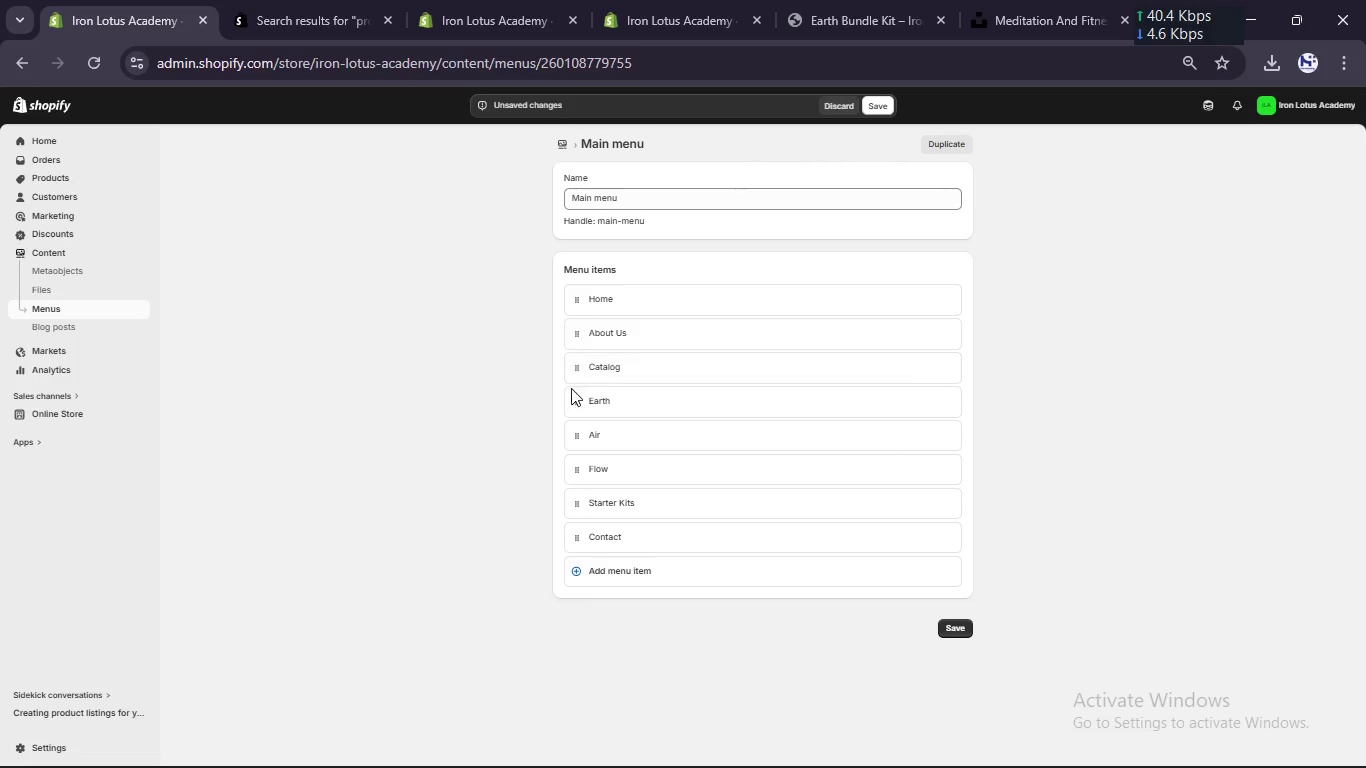 
left_click_drag(start_coordinate=[576, 403], to_coordinate=[608, 398])
 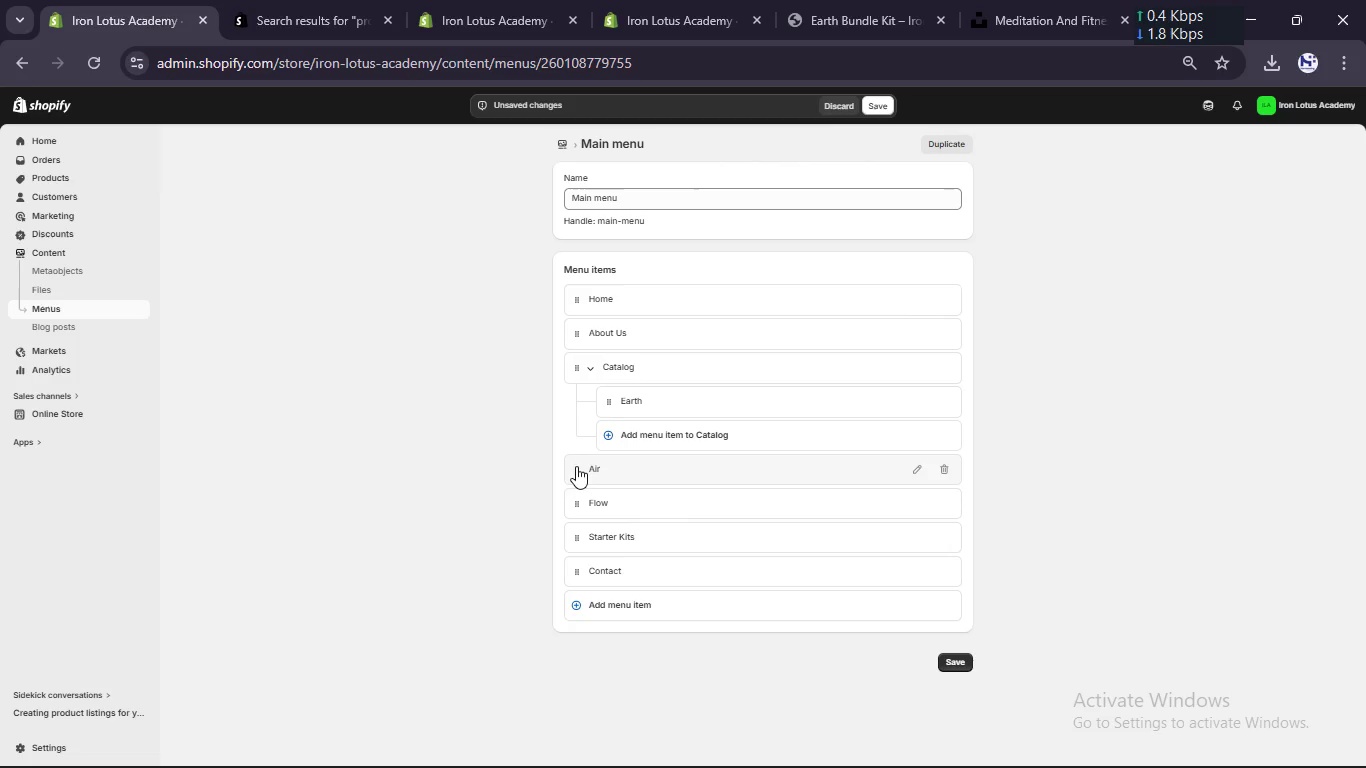 
left_click_drag(start_coordinate=[574, 469], to_coordinate=[636, 446])
 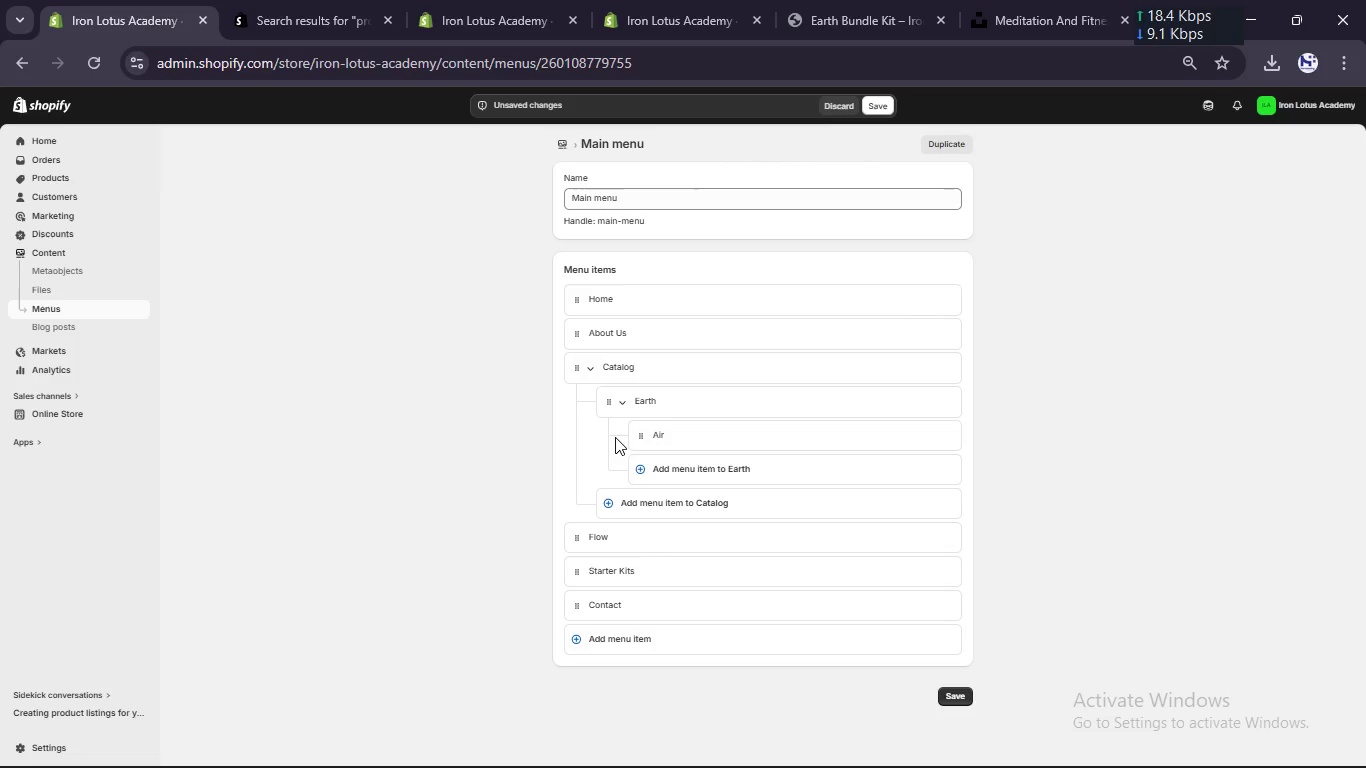 
left_click_drag(start_coordinate=[638, 435], to_coordinate=[613, 436])
 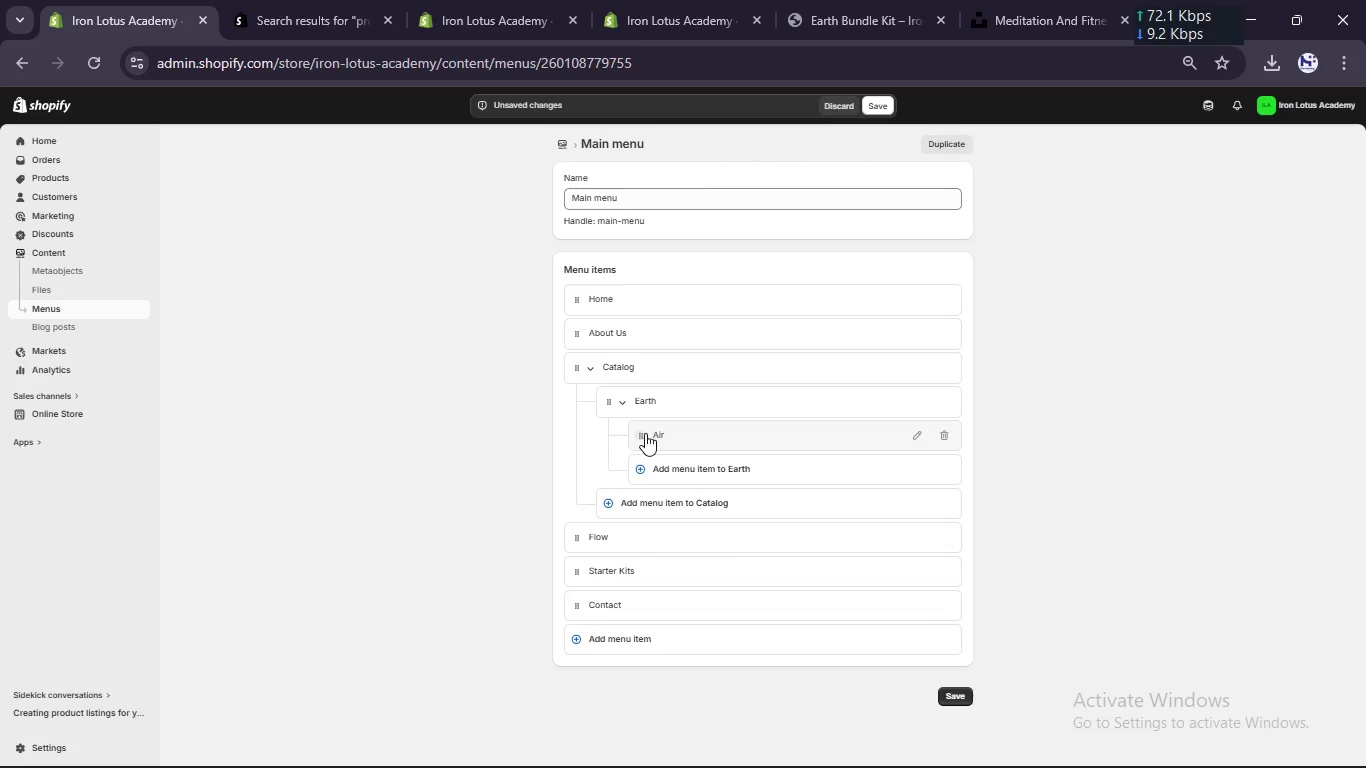 
left_click_drag(start_coordinate=[647, 434], to_coordinate=[616, 432])
 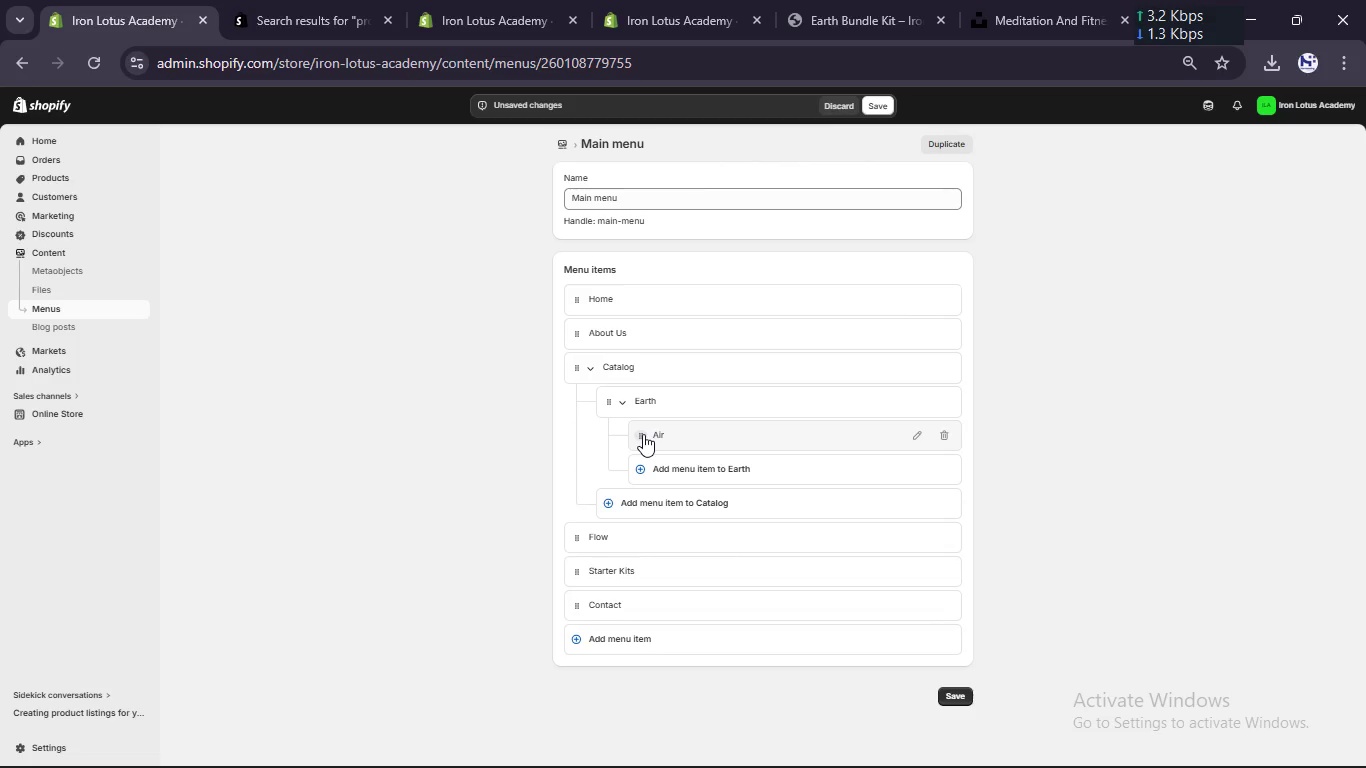 
left_click_drag(start_coordinate=[643, 434], to_coordinate=[585, 436])
 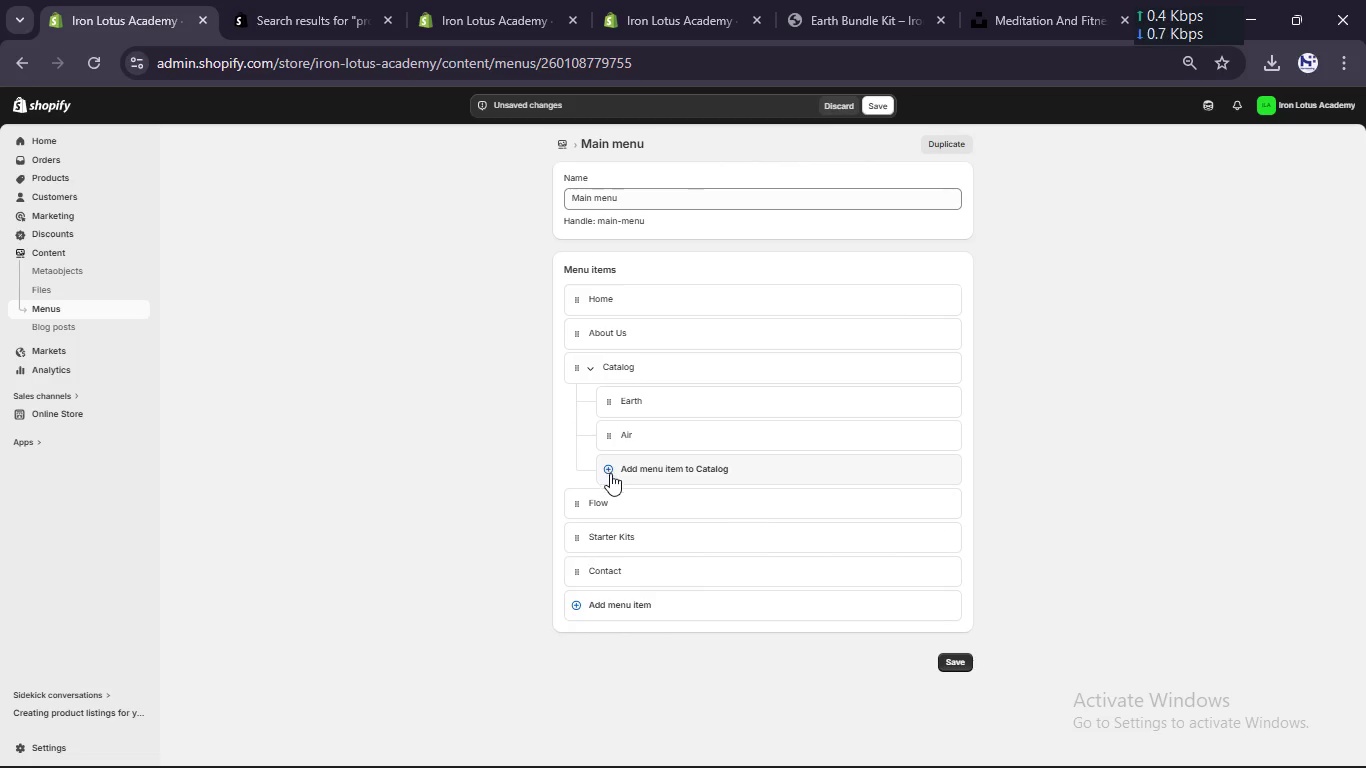 
left_click([611, 476])
 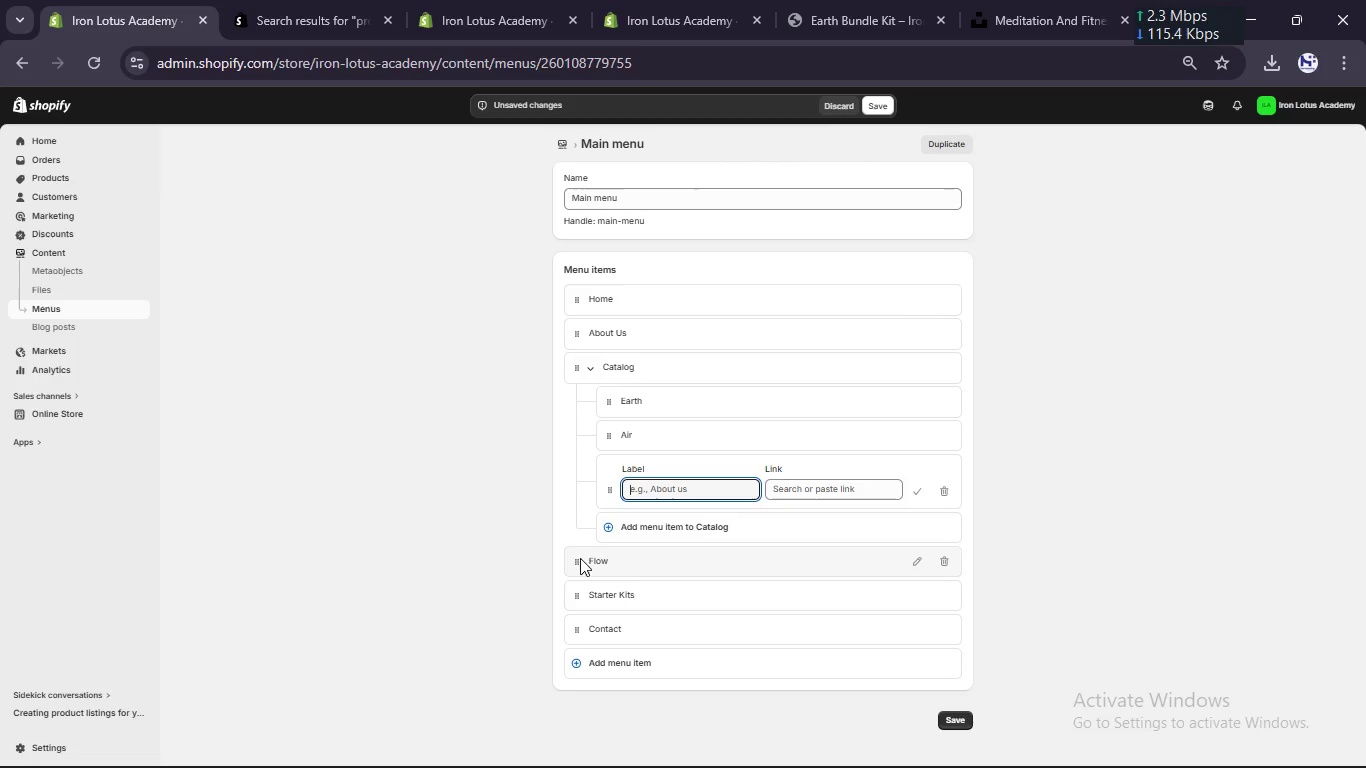 
left_click_drag(start_coordinate=[573, 566], to_coordinate=[609, 499])
 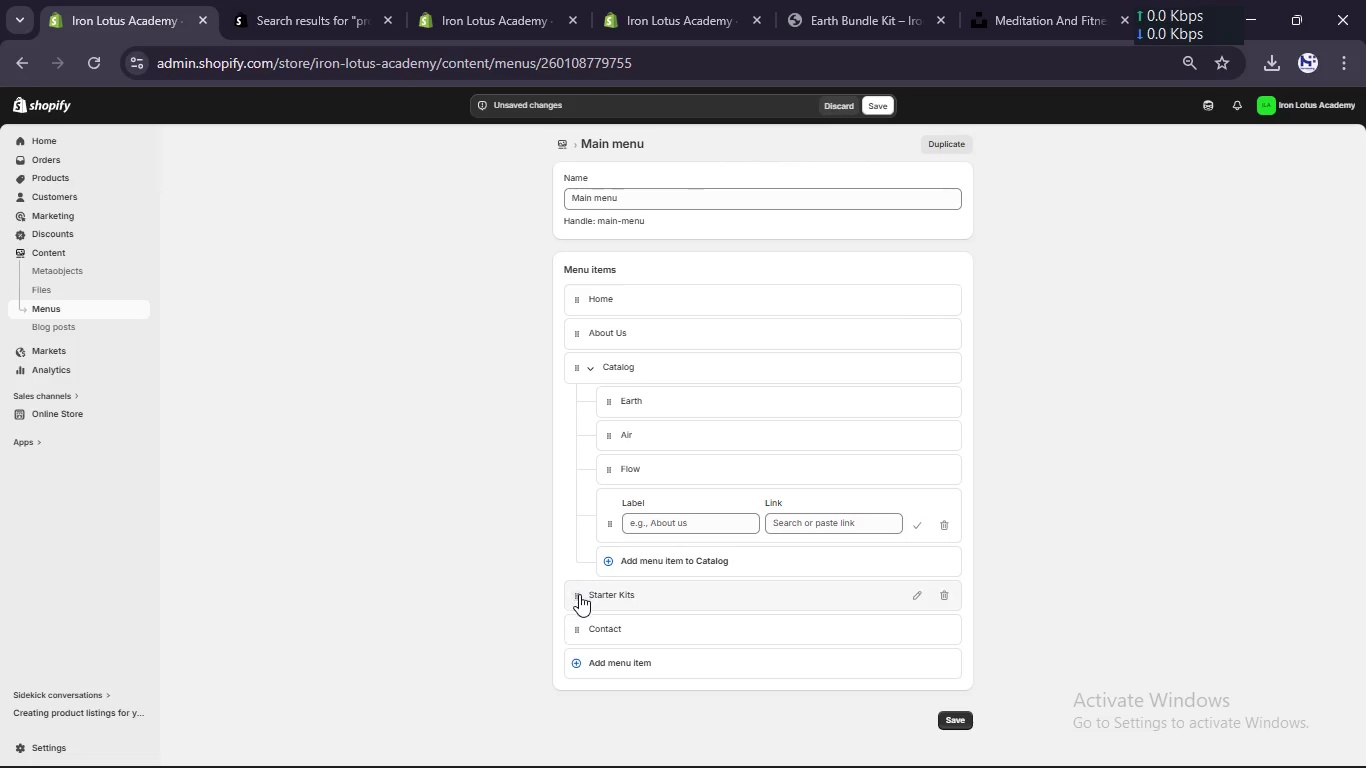 
left_click_drag(start_coordinate=[576, 598], to_coordinate=[605, 505])
 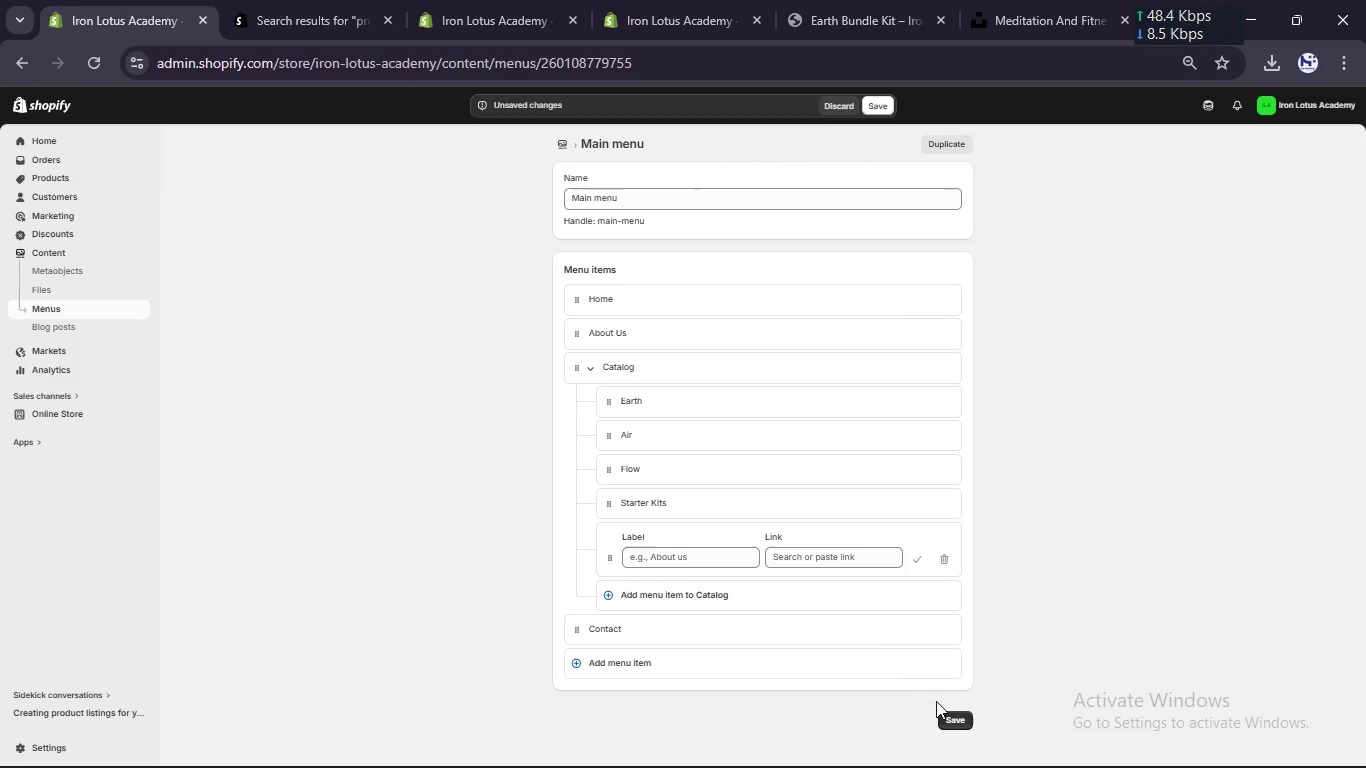 
left_click([951, 718])
 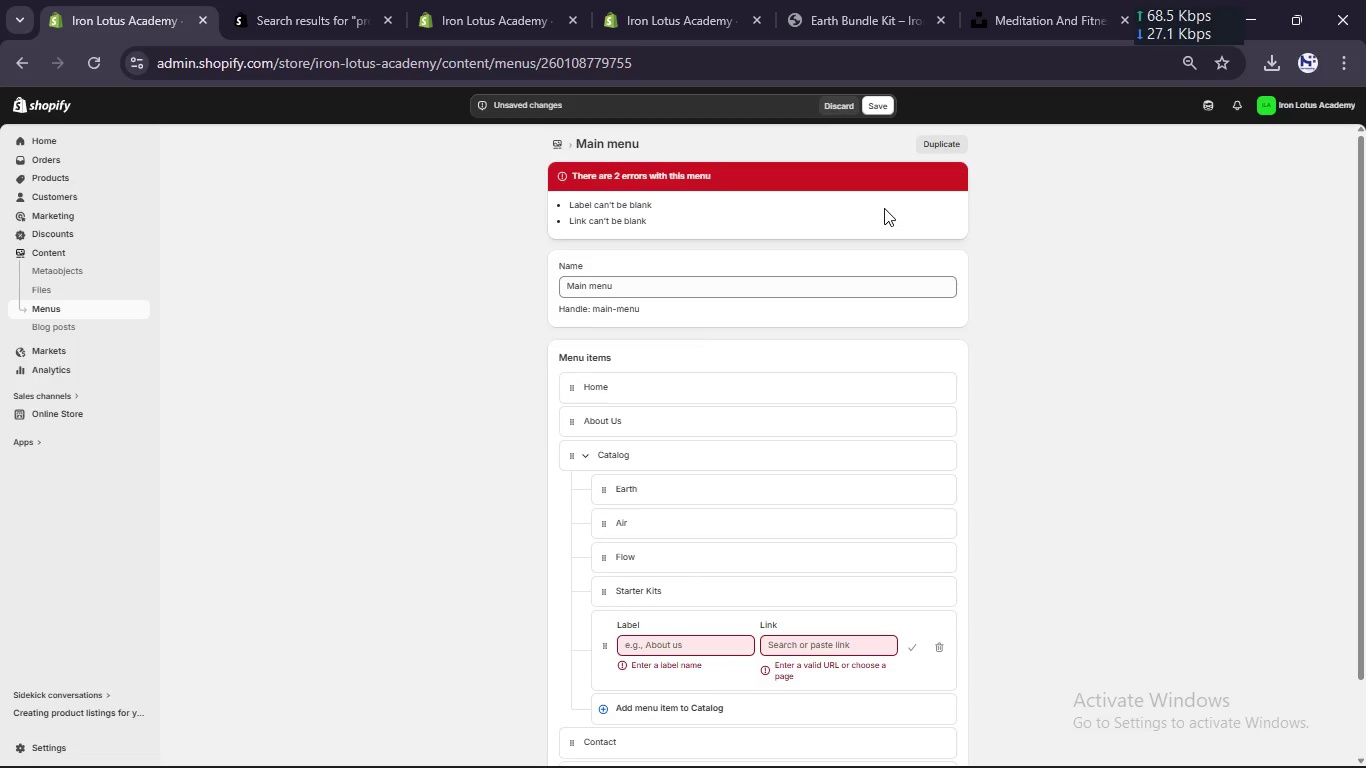 
scroll: coordinate [884, 208], scroll_direction: none, amount: 0.0
 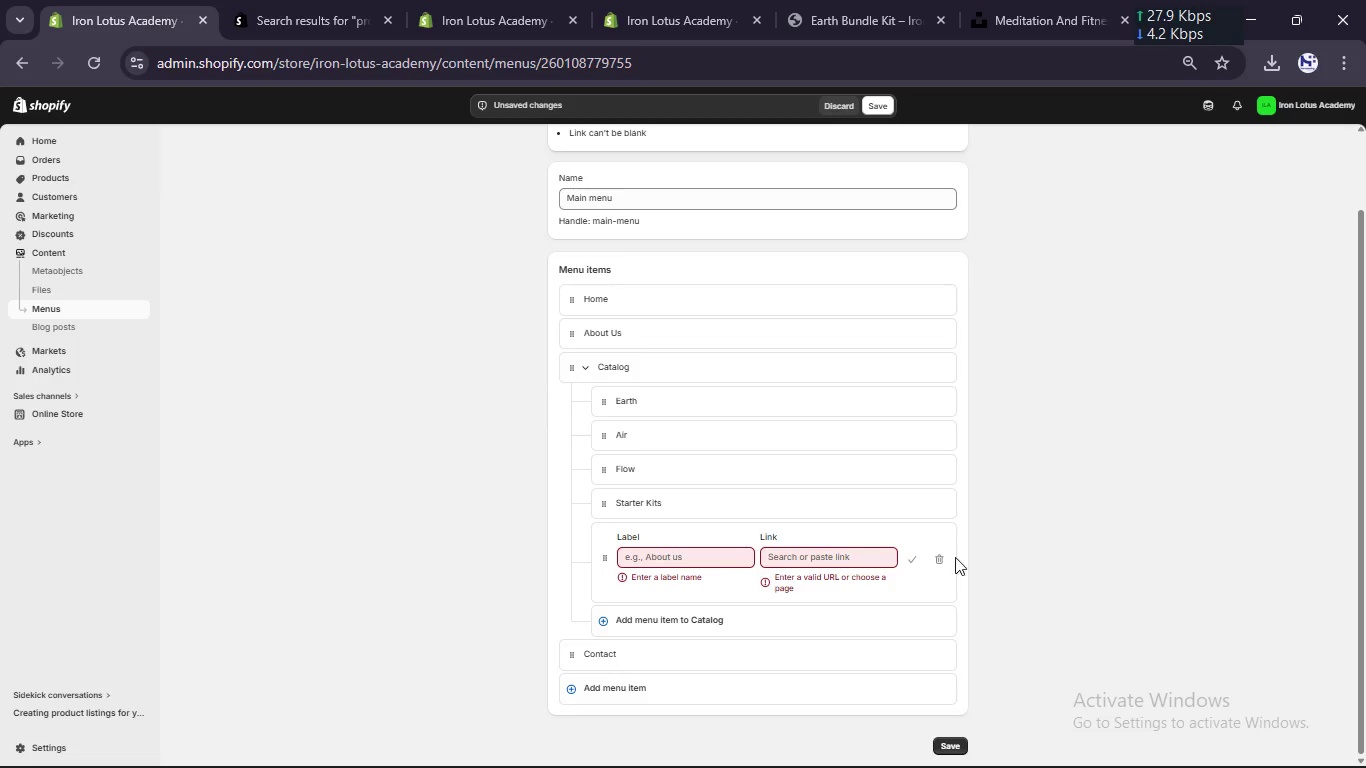 
left_click([939, 561])
 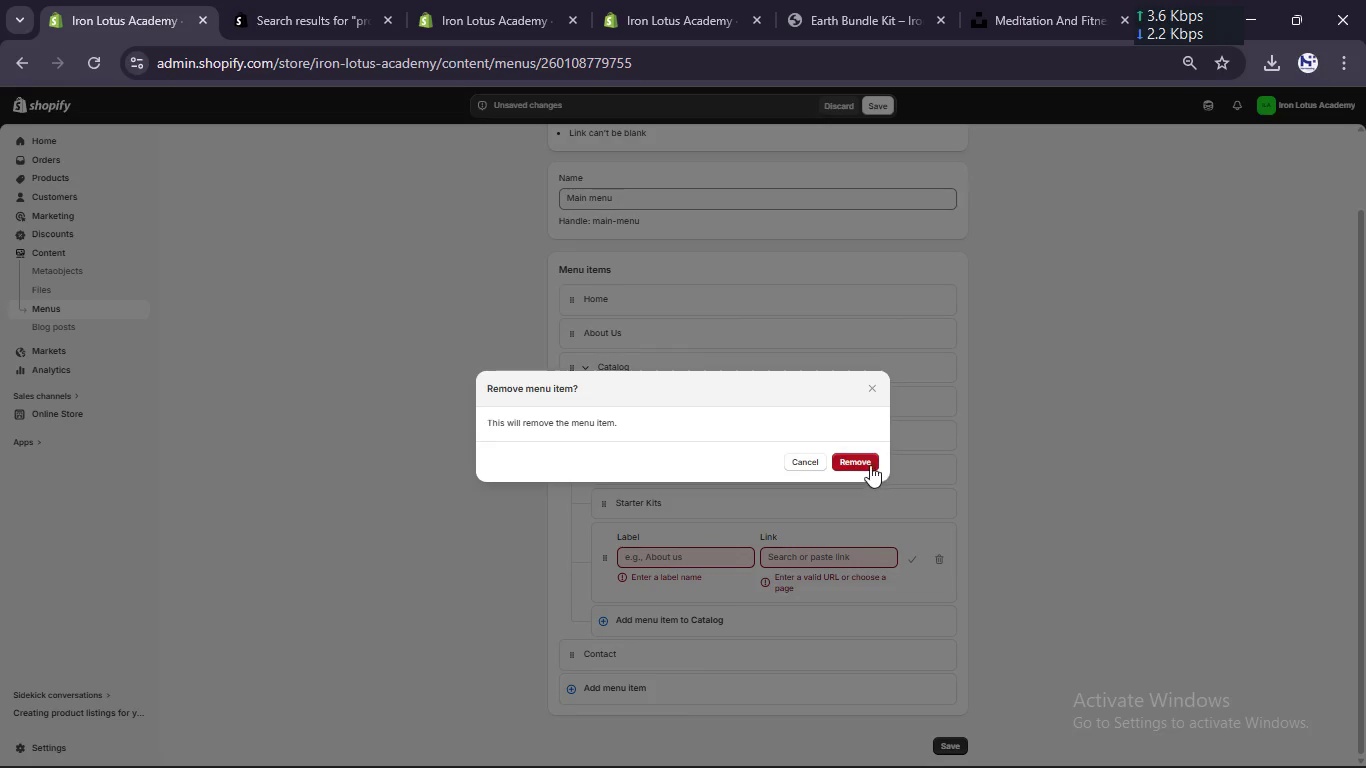 
left_click([867, 457])
 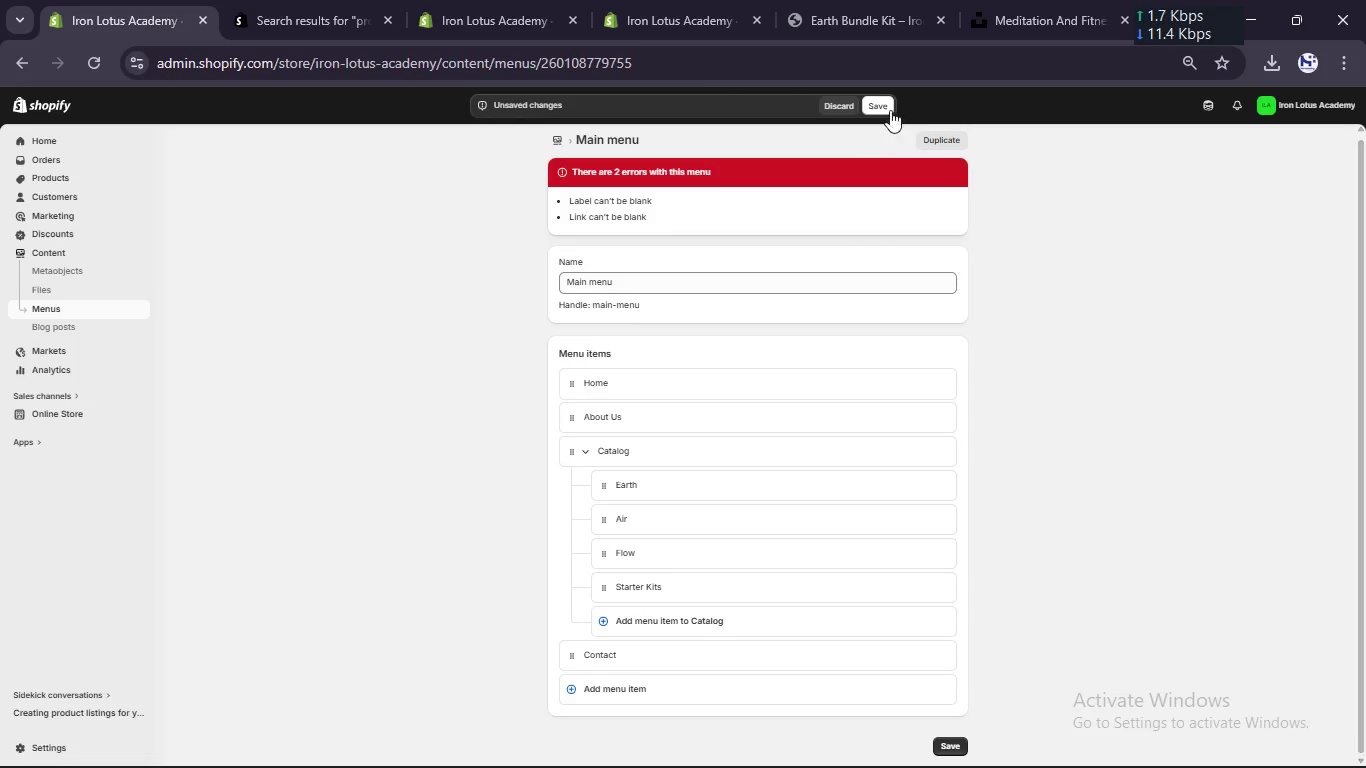 
left_click([890, 104])
 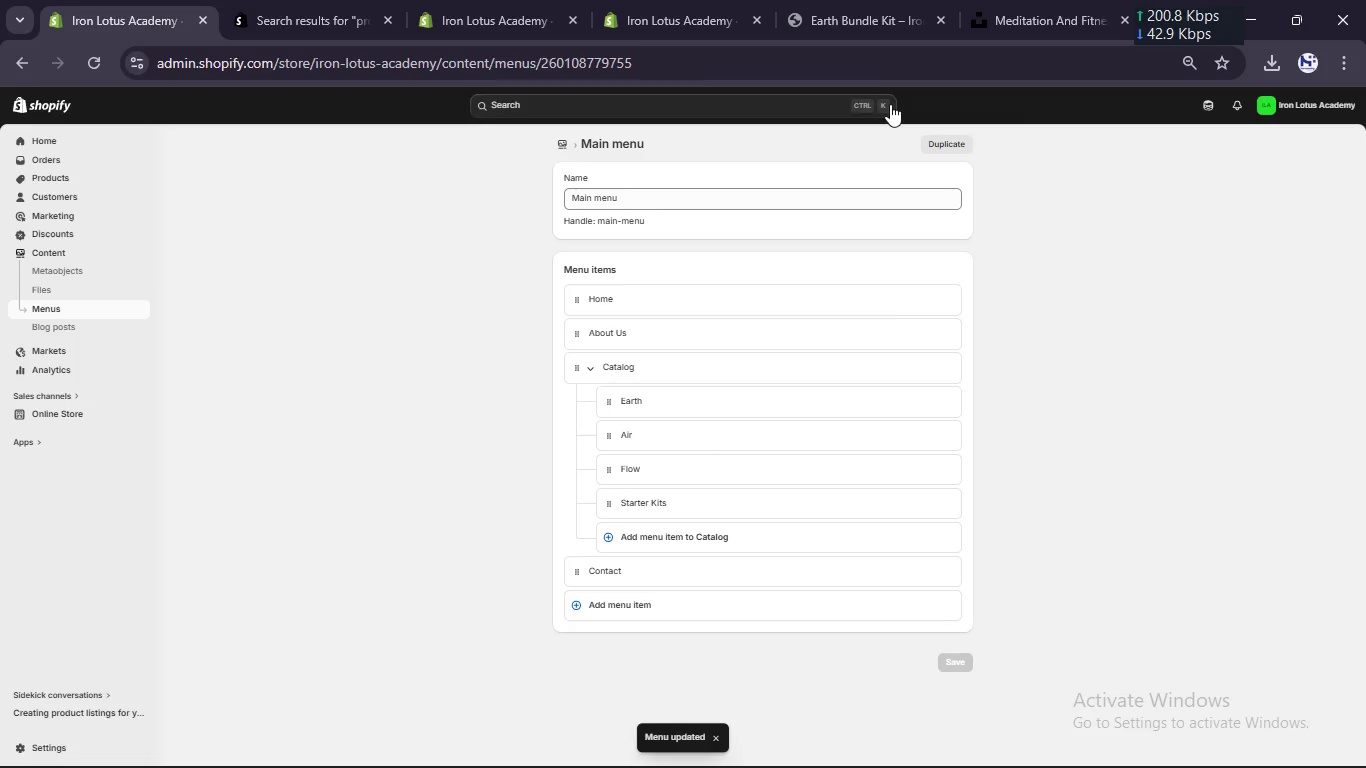 
mouse_move([760, 305])
 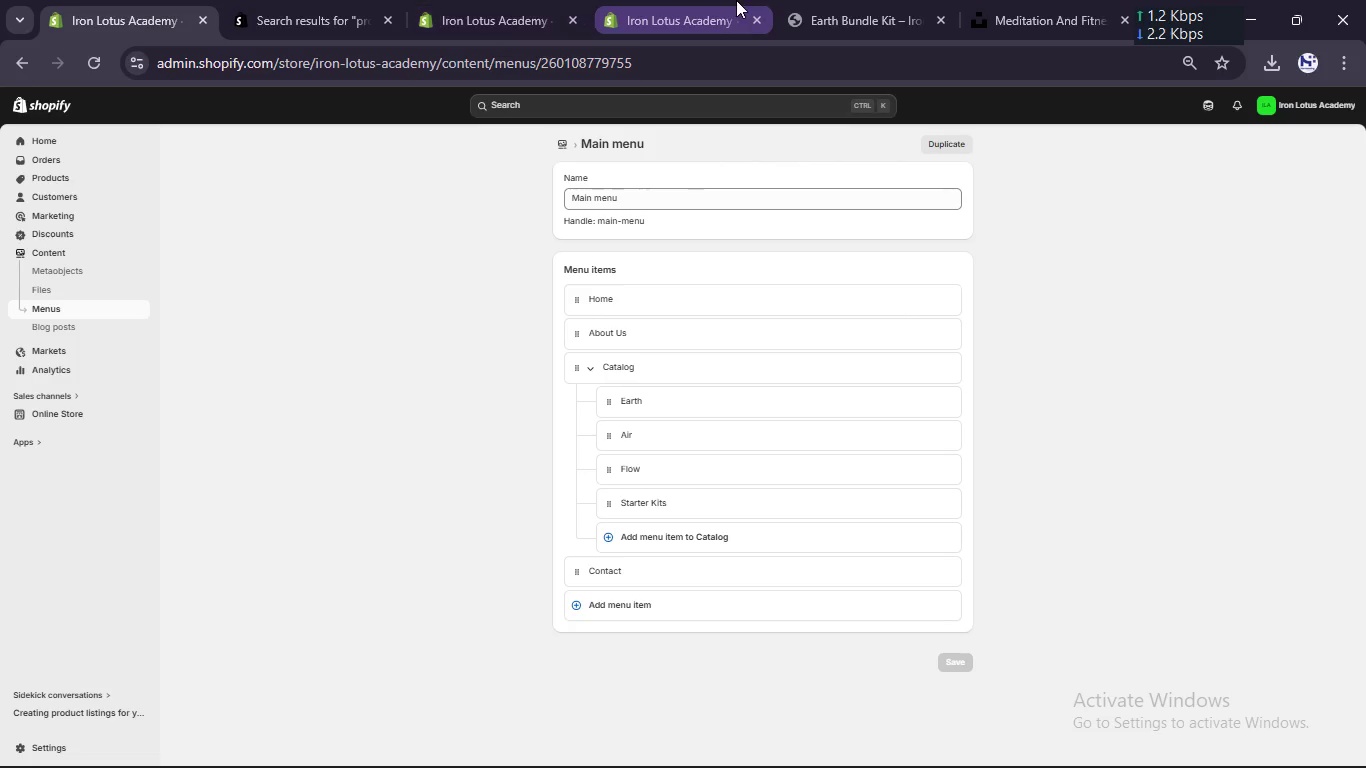 
left_click([831, 8])
 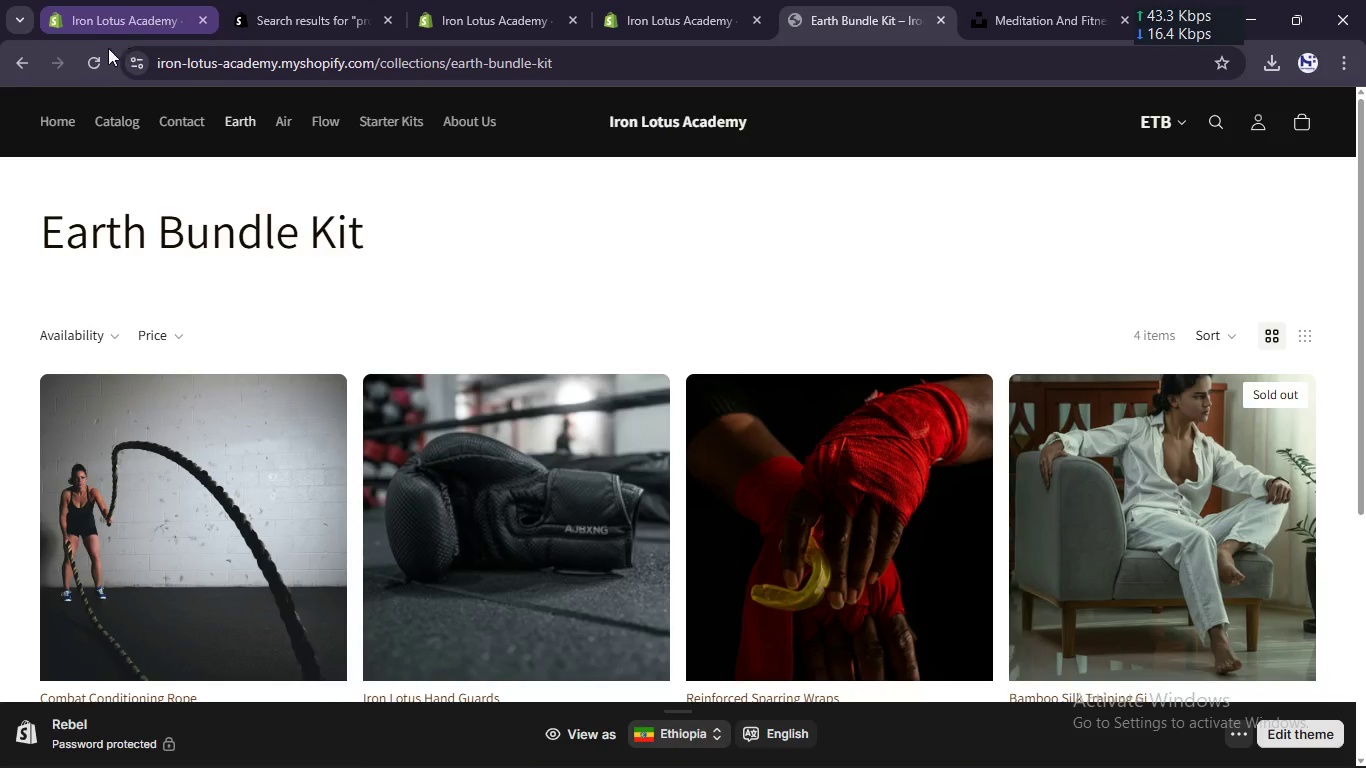 
left_click([98, 54])
 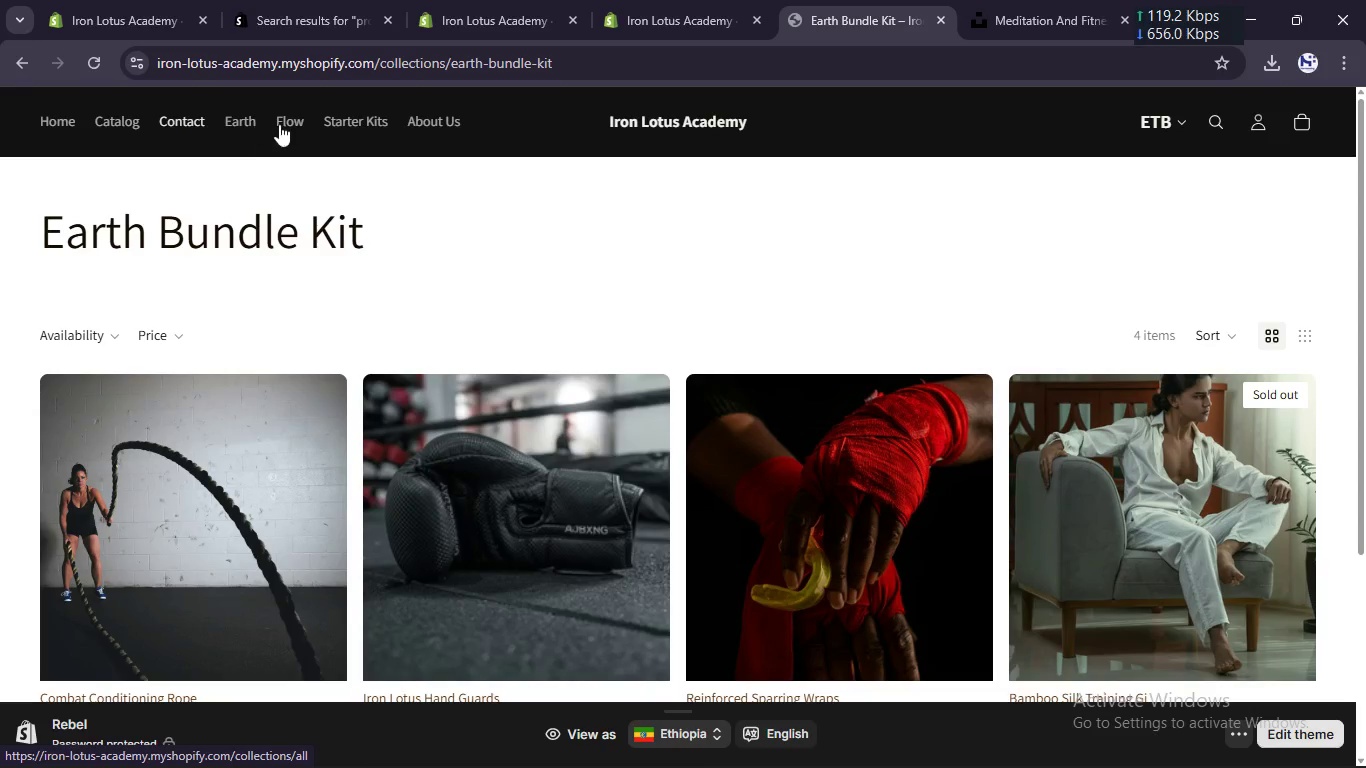 
left_click([248, 128])
 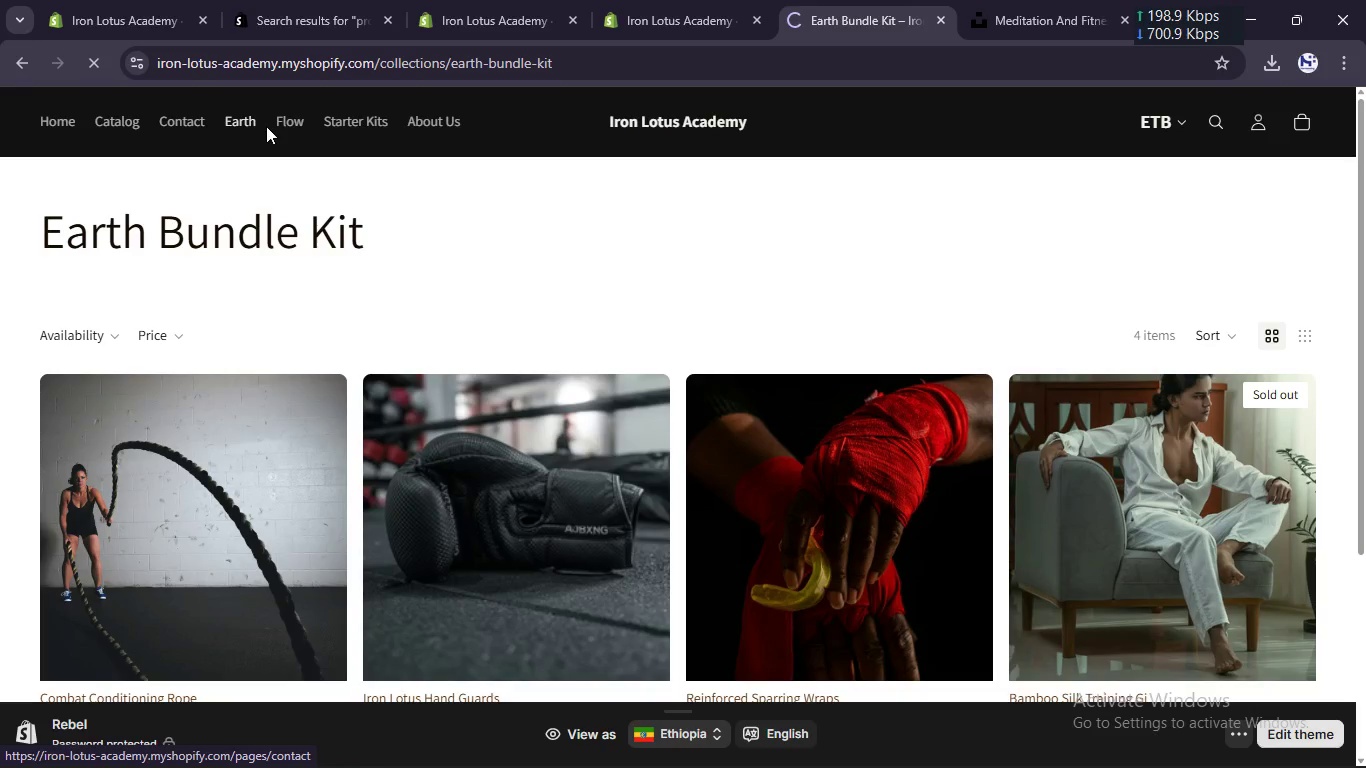 
left_click([266, 126])
 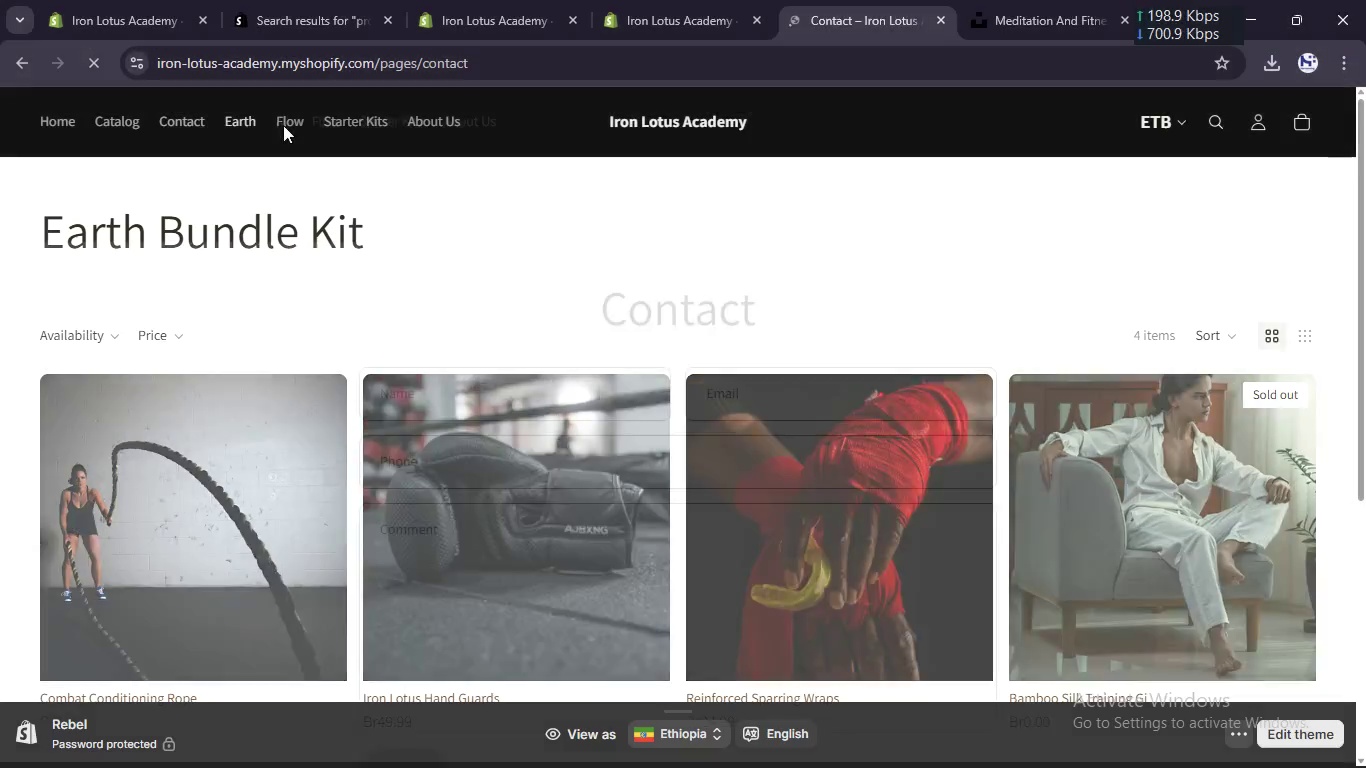 
left_click([283, 125])
 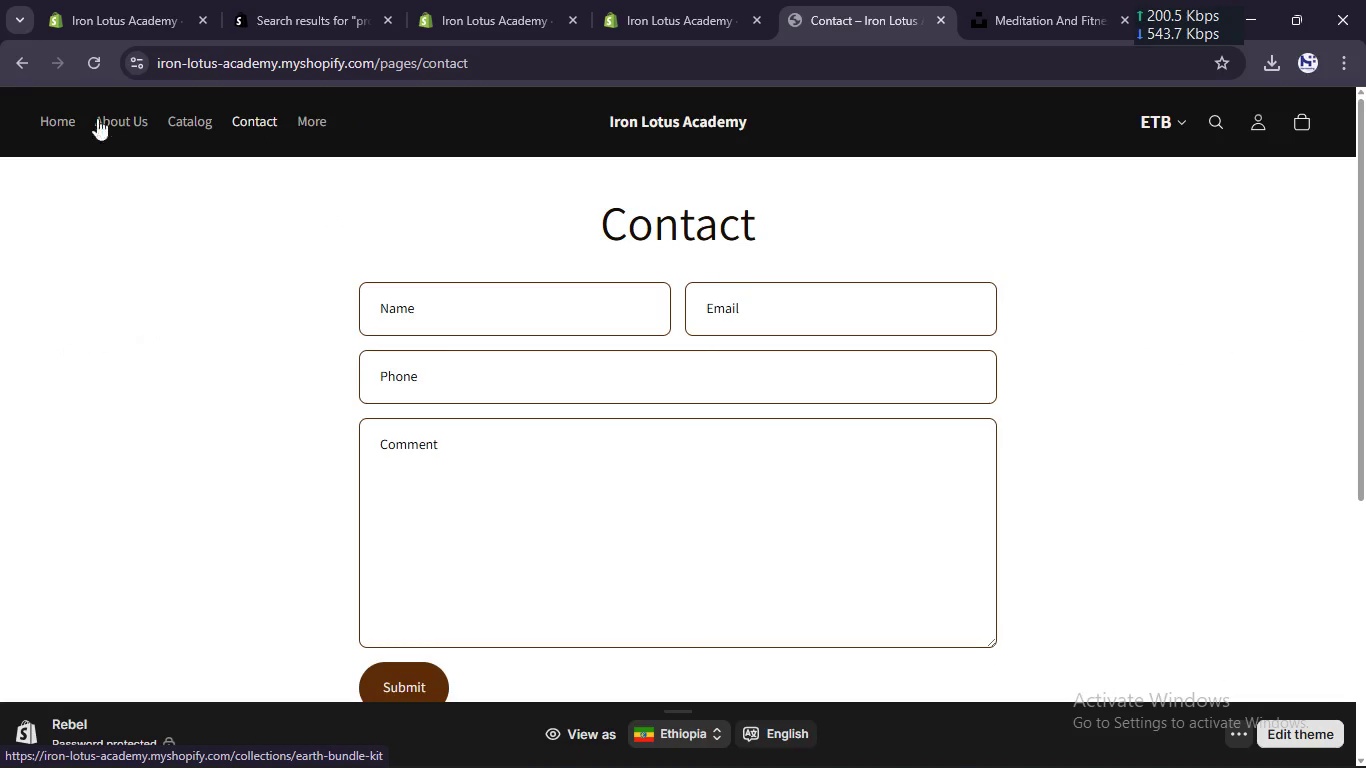 
left_click([73, 122])
 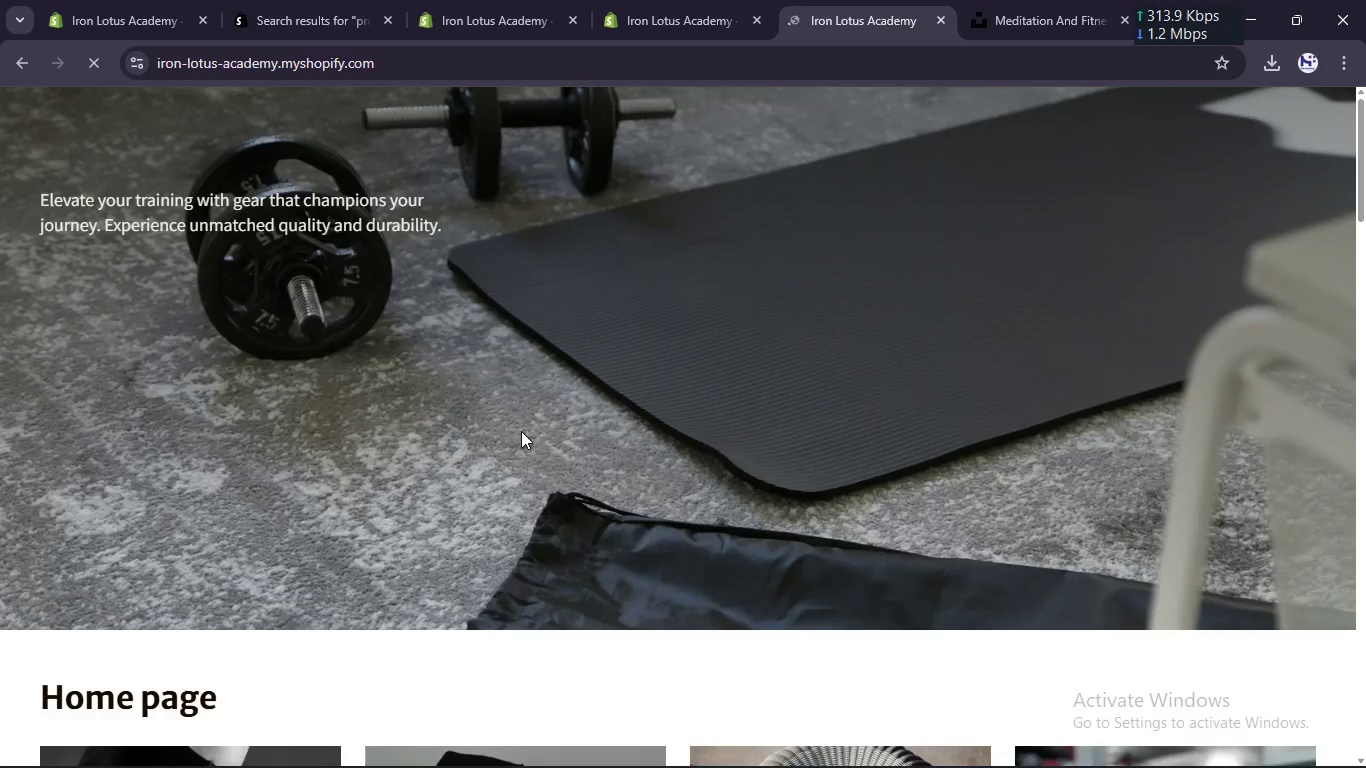 
scroll: coordinate [521, 431], scroll_direction: down, amount: 7.0
 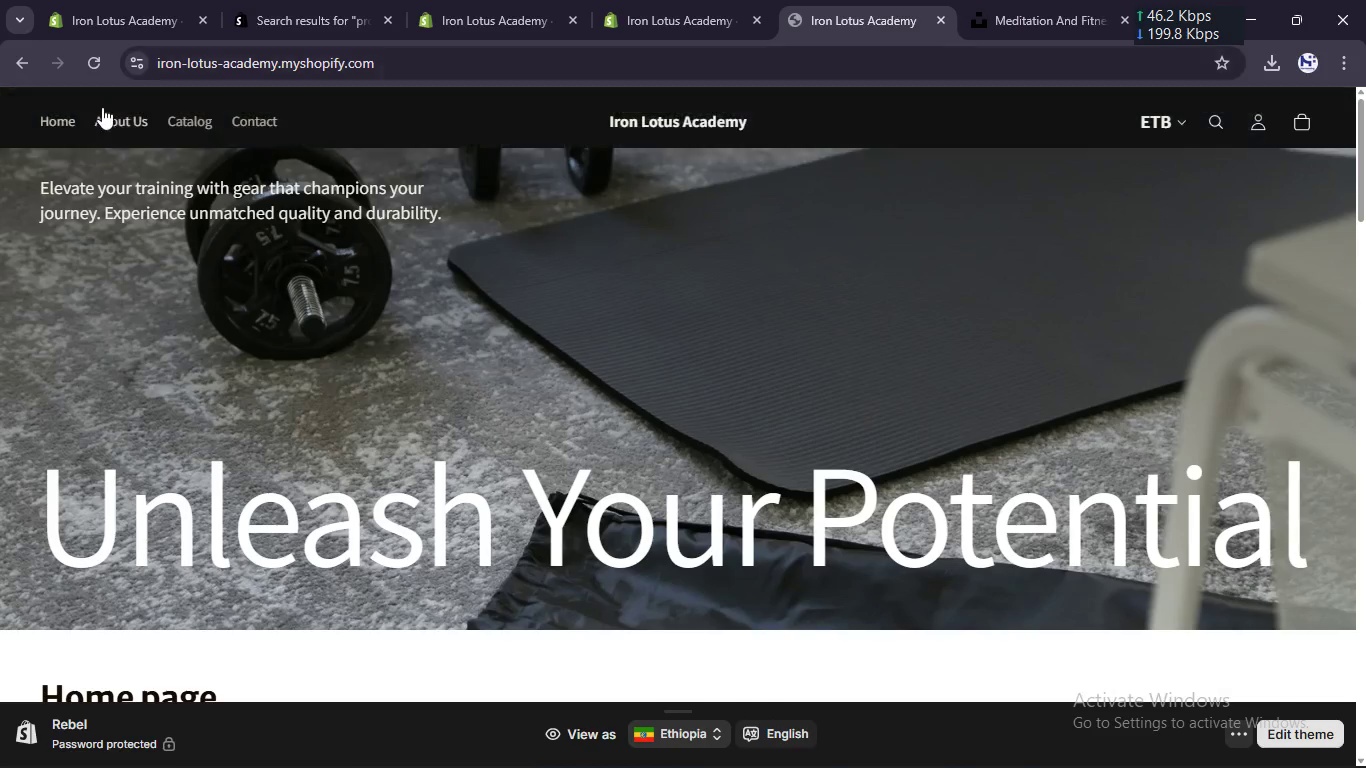 